 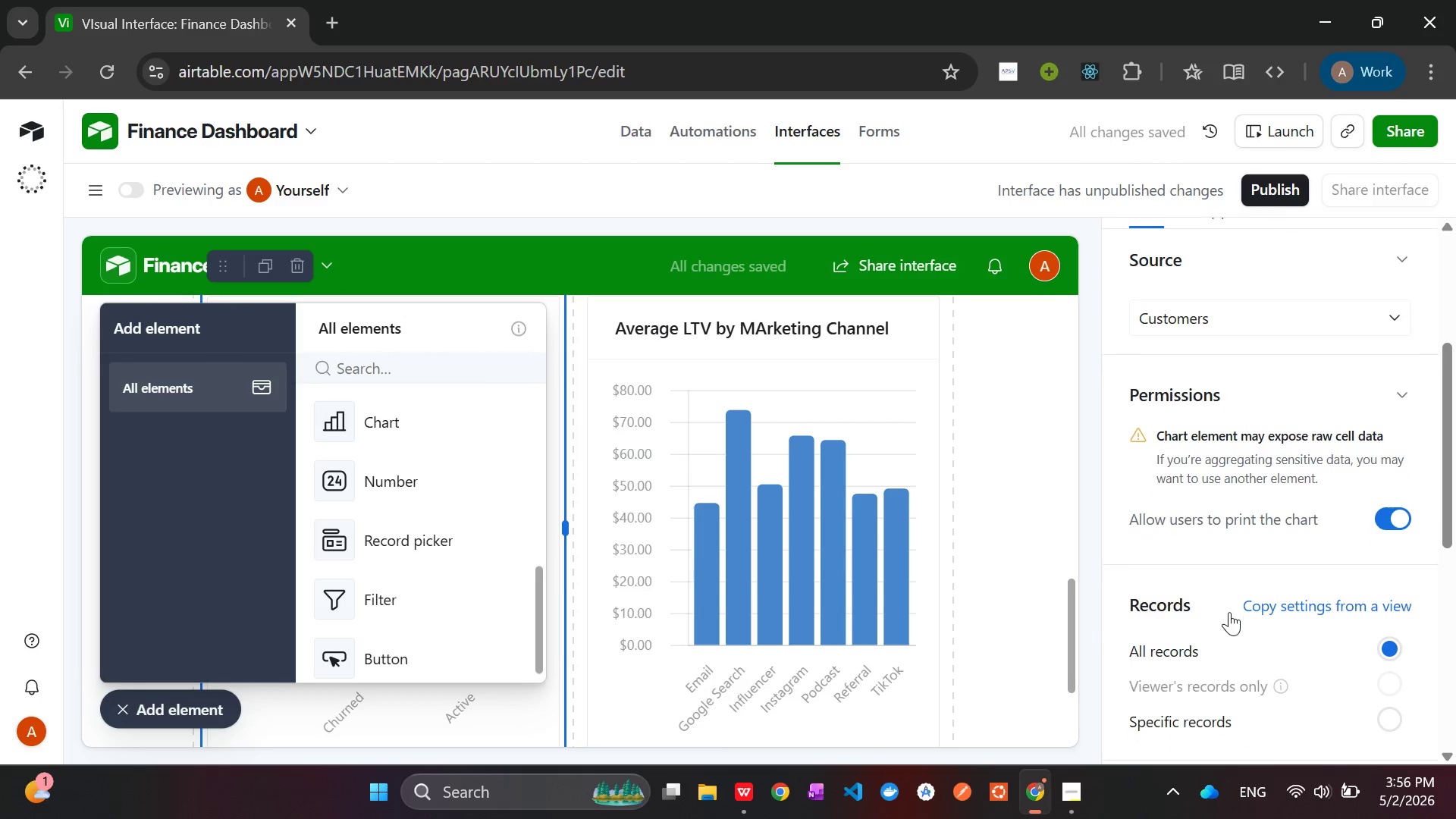 
left_click([1329, 460])
 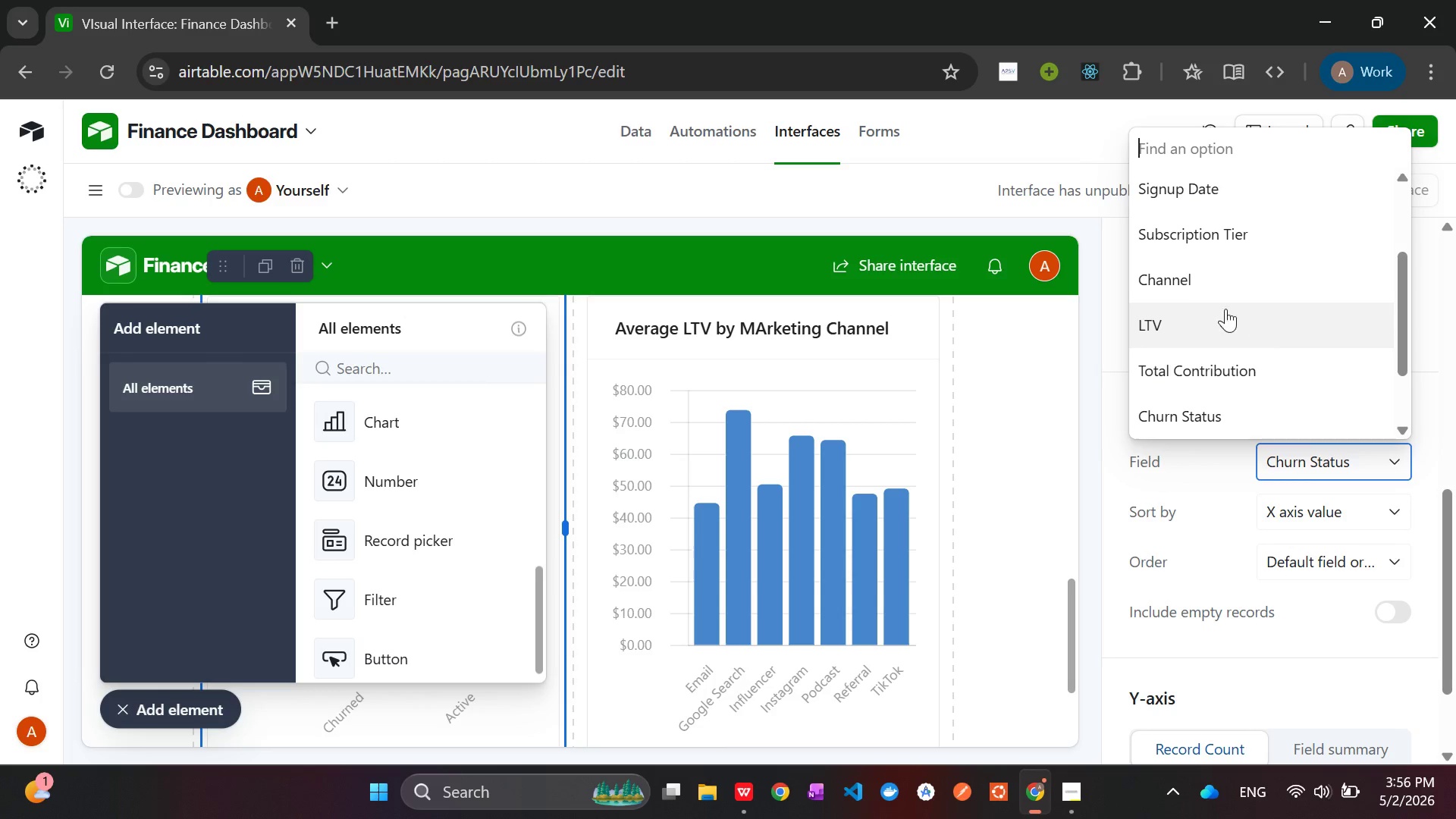 
left_click([1203, 288])
 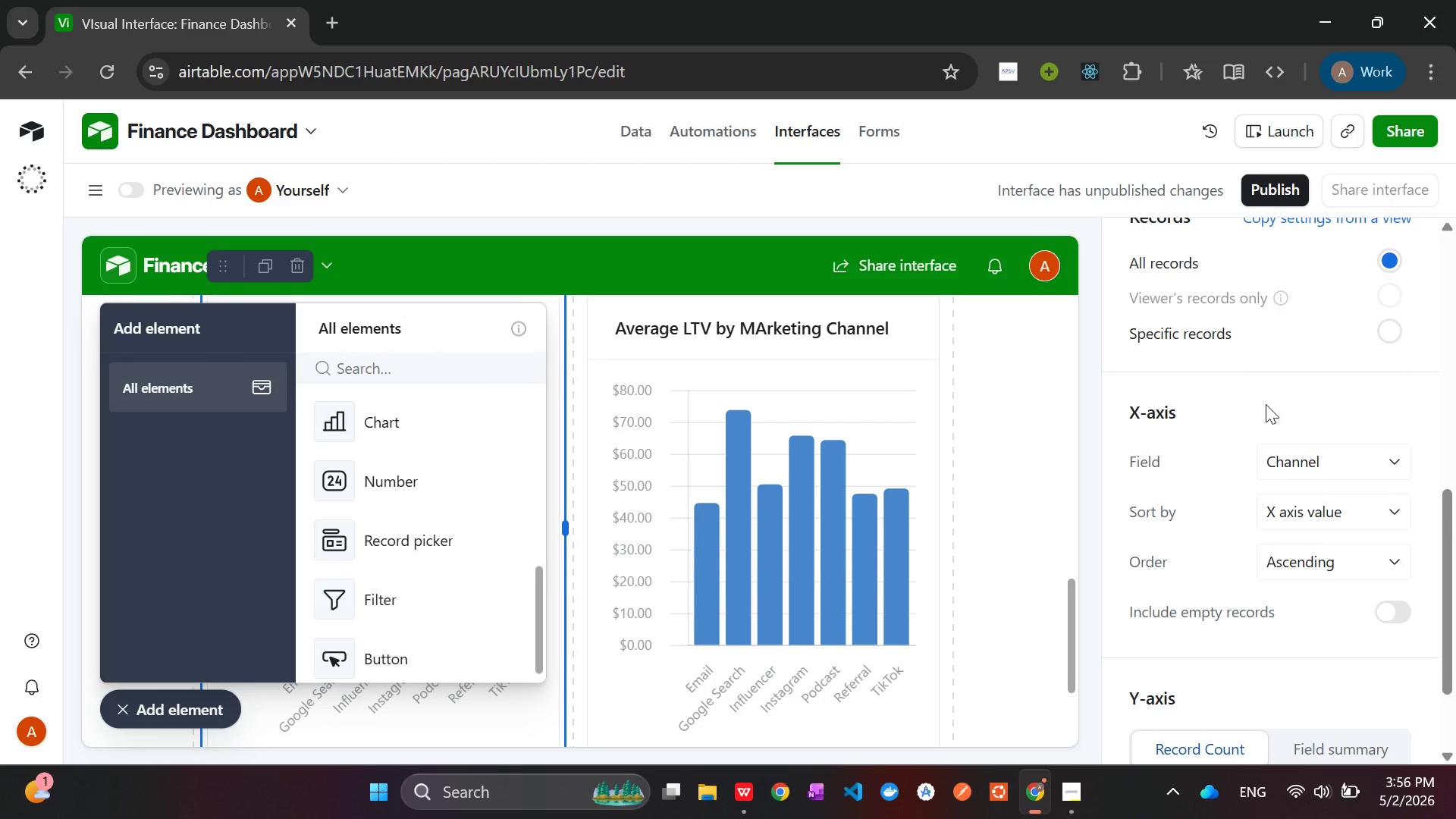 
mouse_move([1329, 608])
 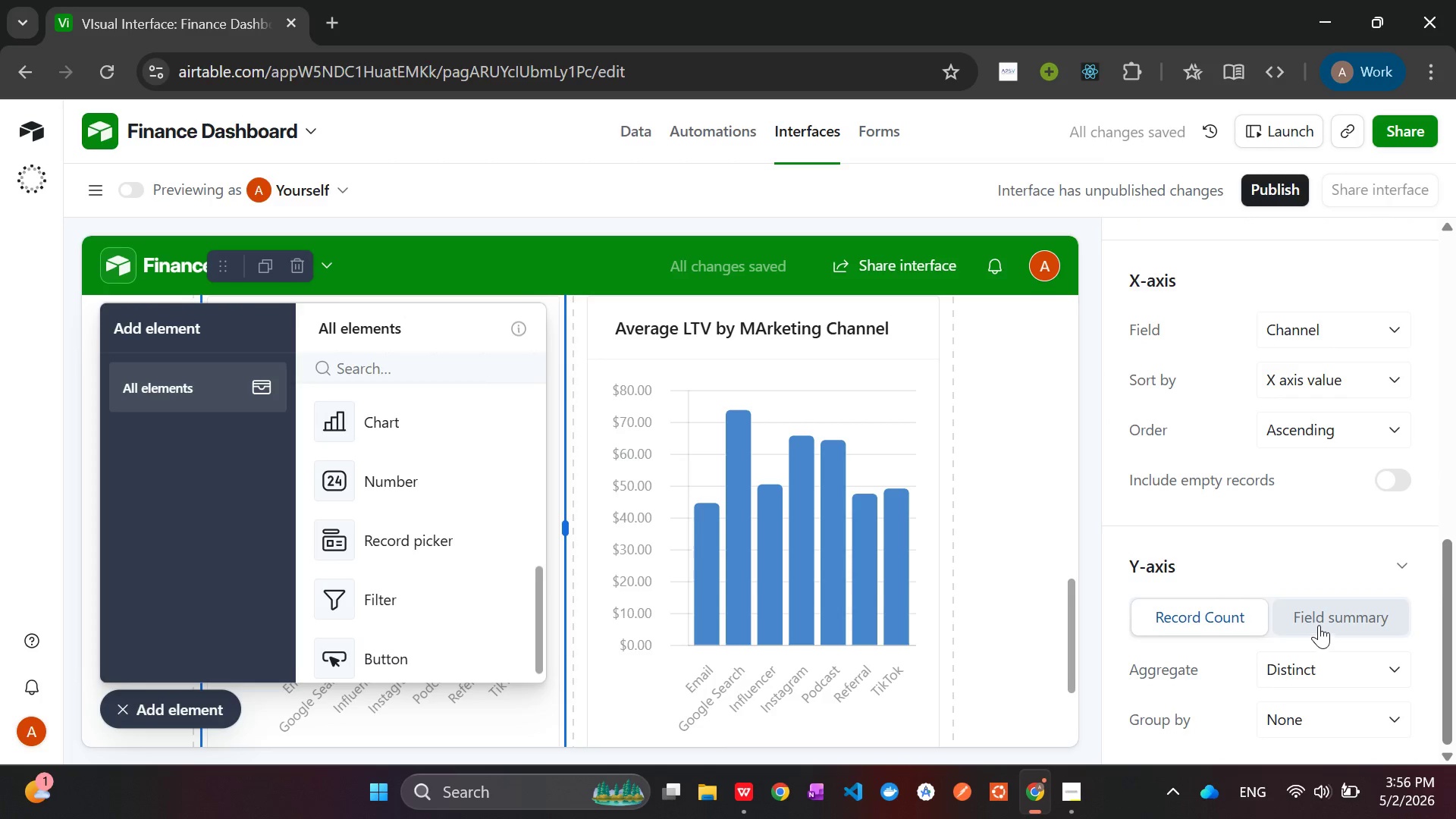 
left_click([1319, 623])
 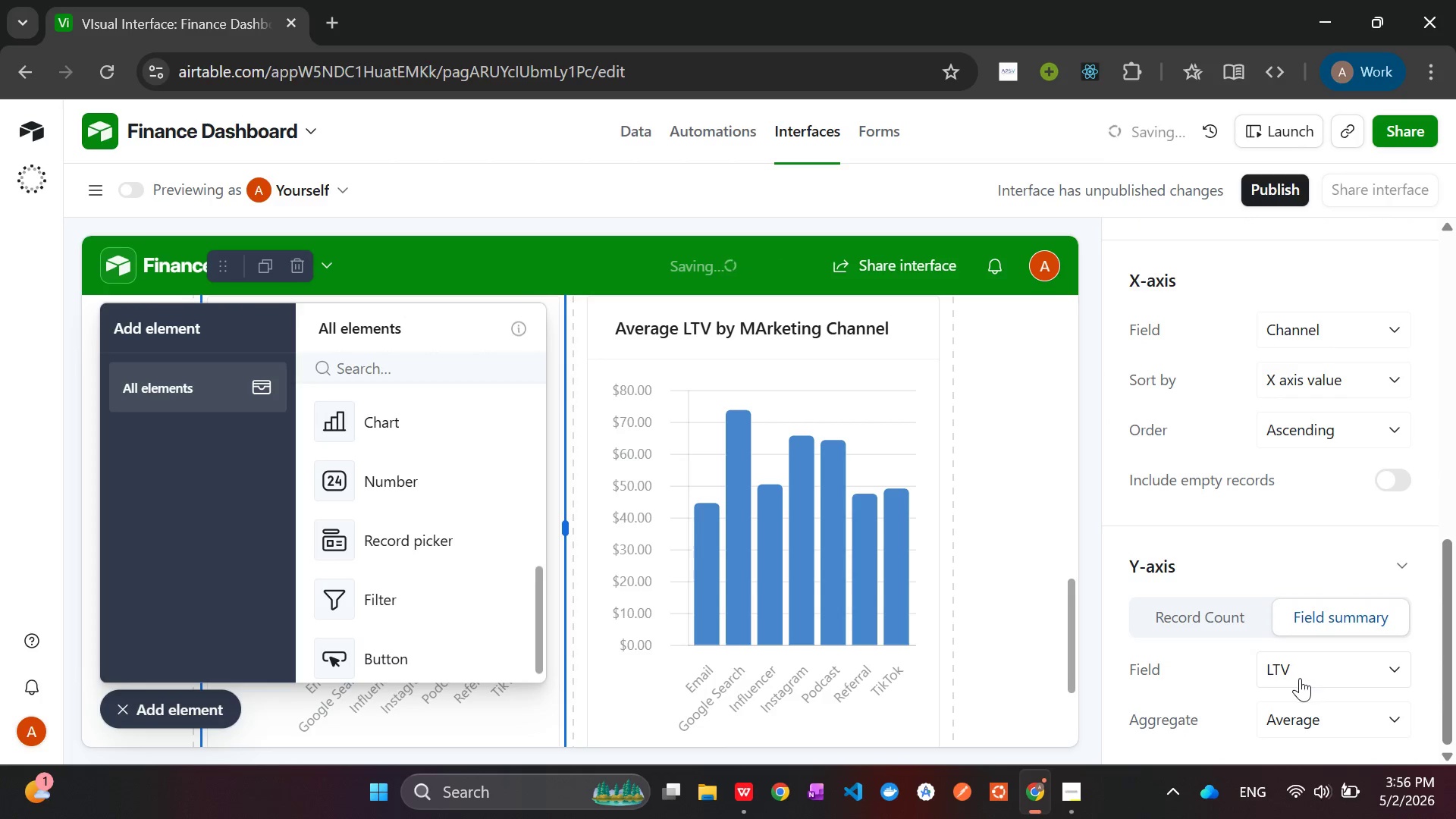 
left_click([1300, 678])
 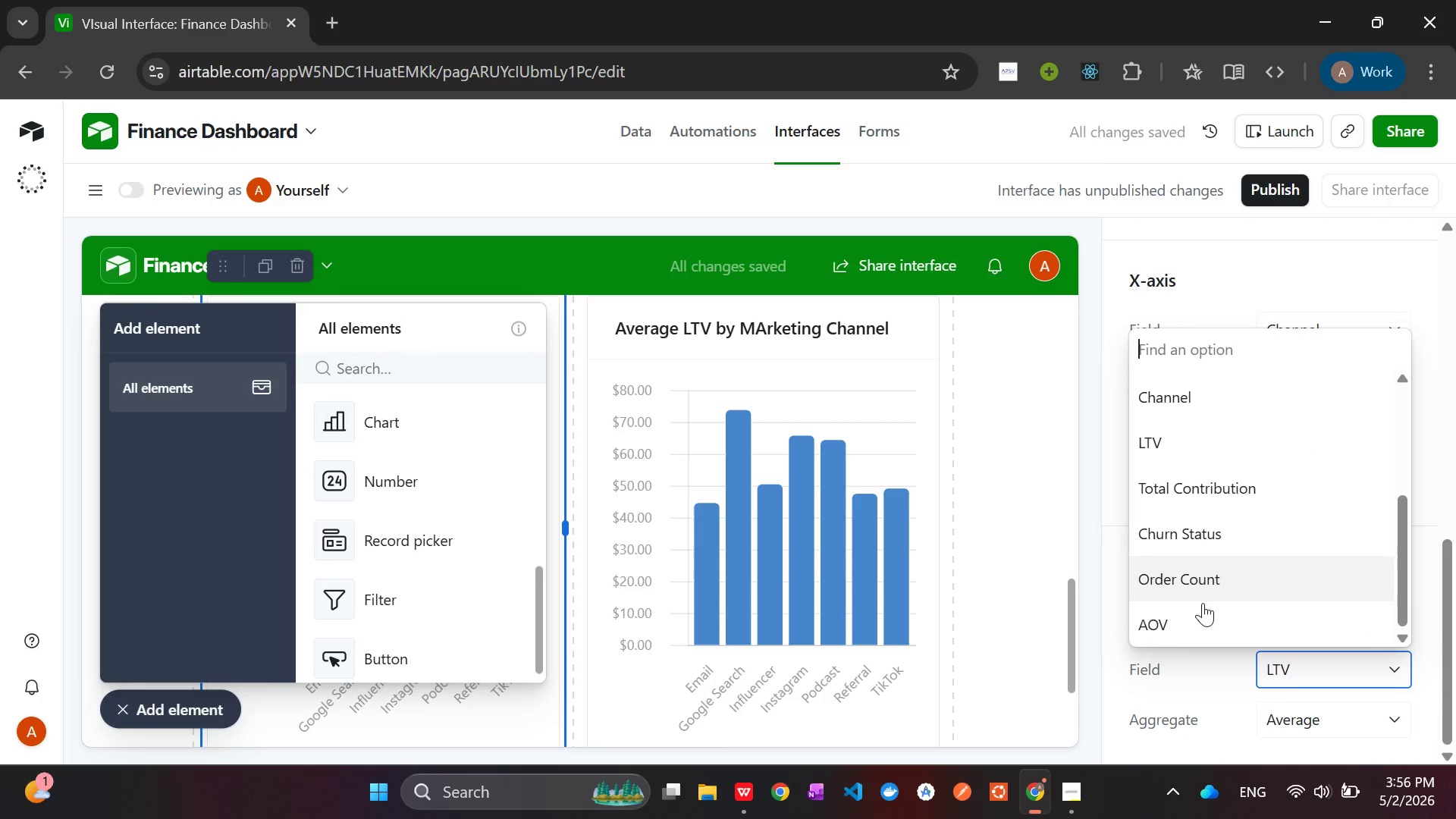 
left_click([1188, 614])
 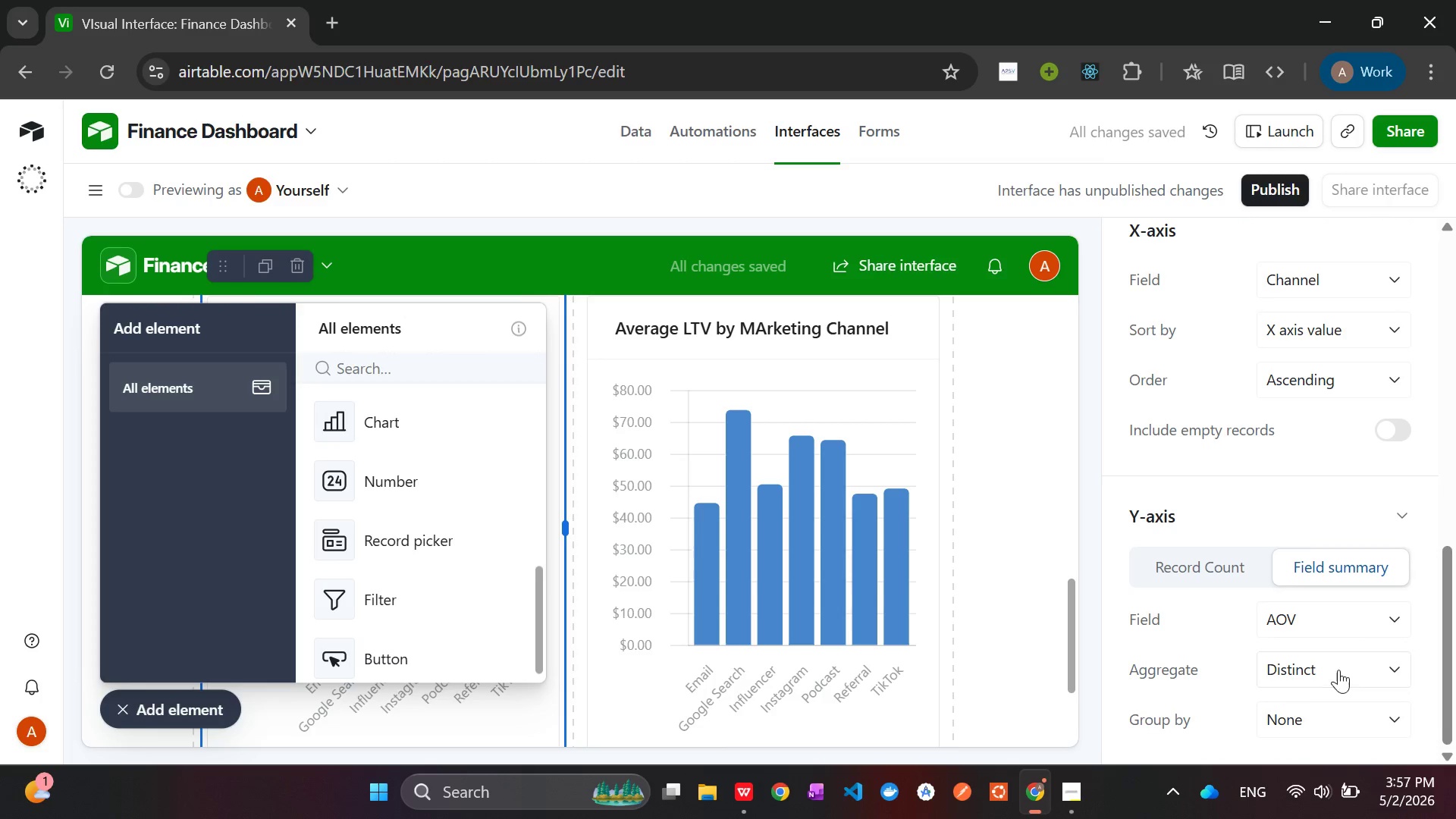 
left_click([1335, 716])
 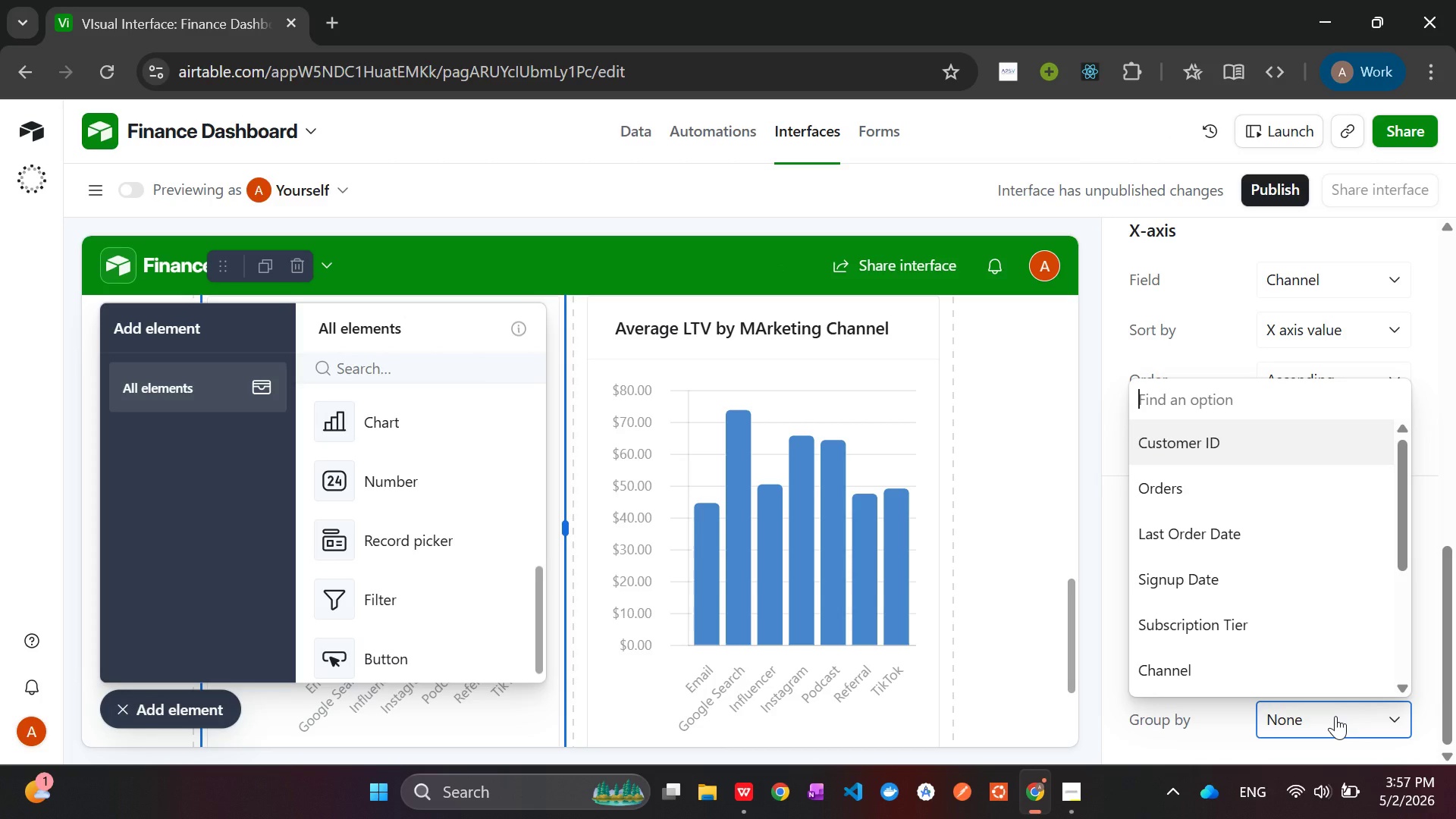 
left_click([1335, 716])
 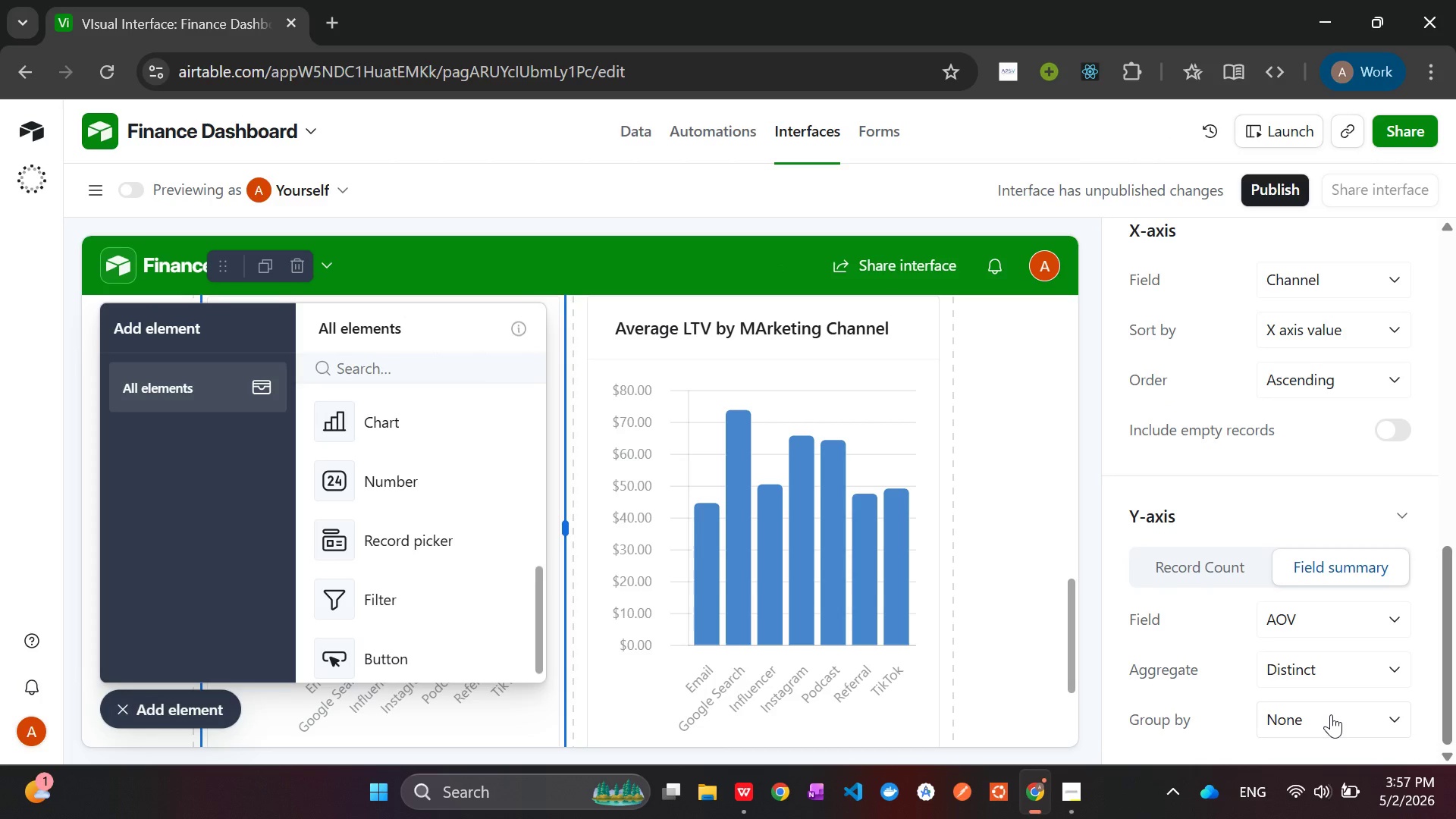 
left_click([1330, 714])
 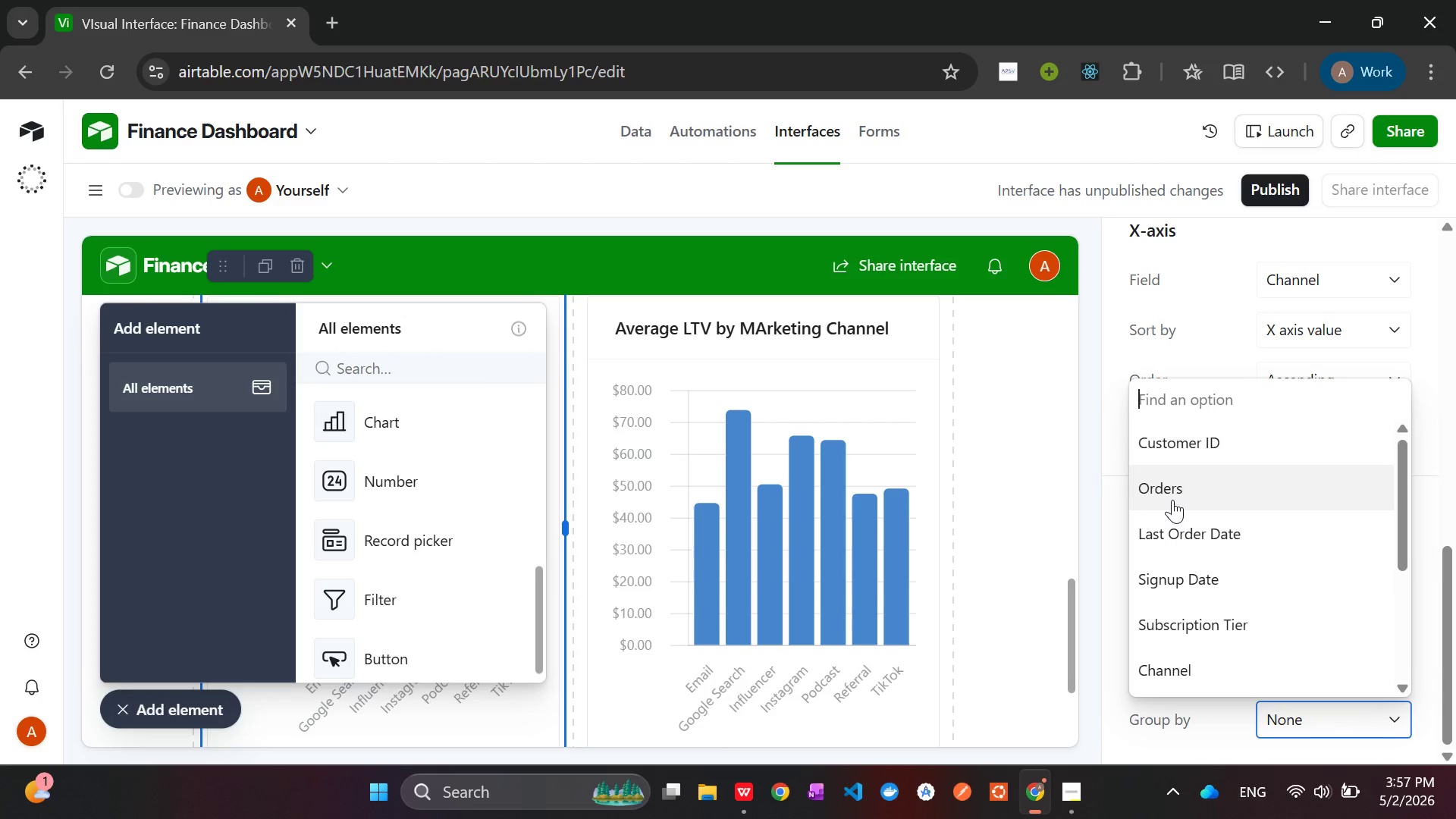 
left_click([1172, 500])
 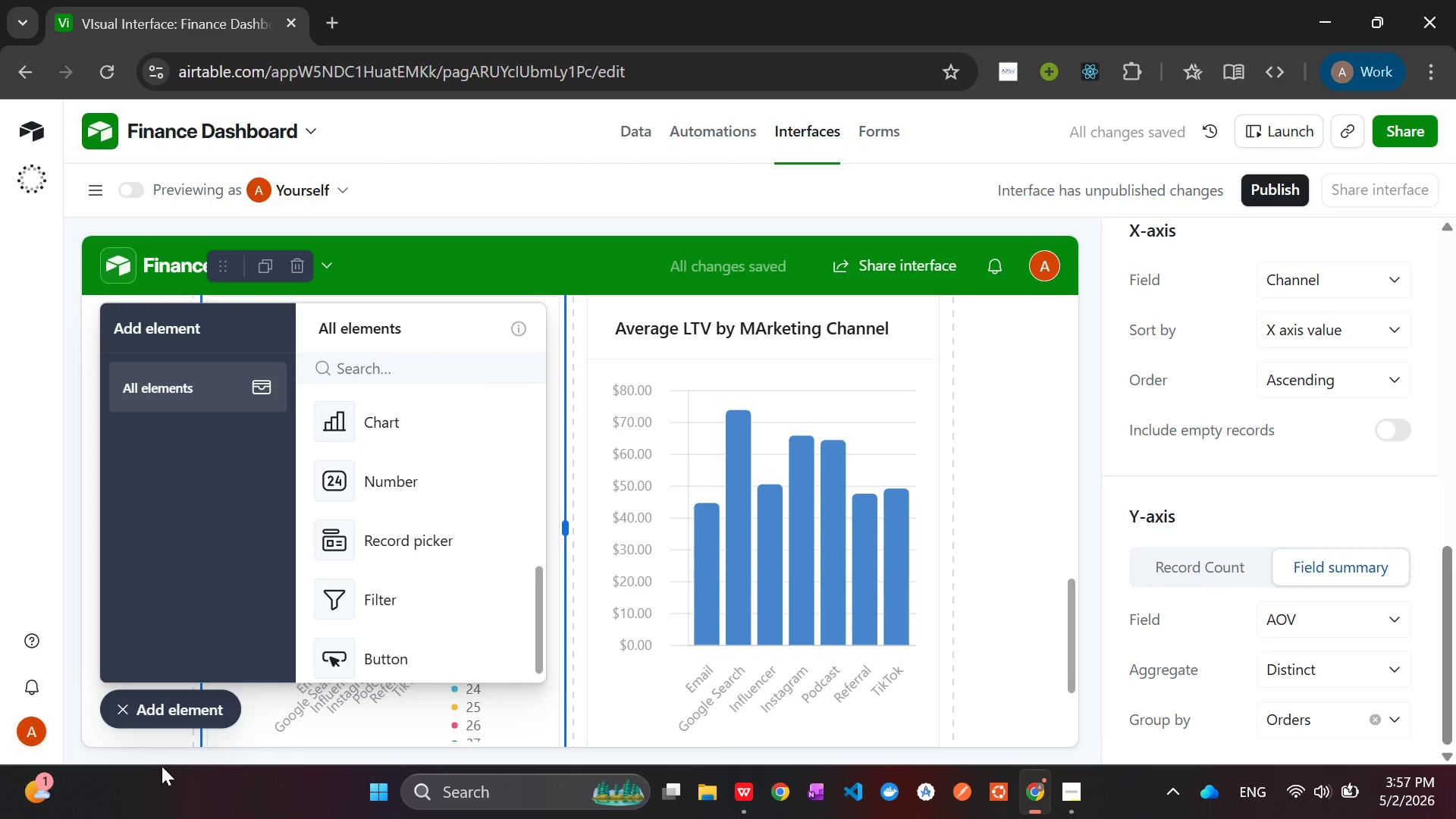 
left_click([159, 711])
 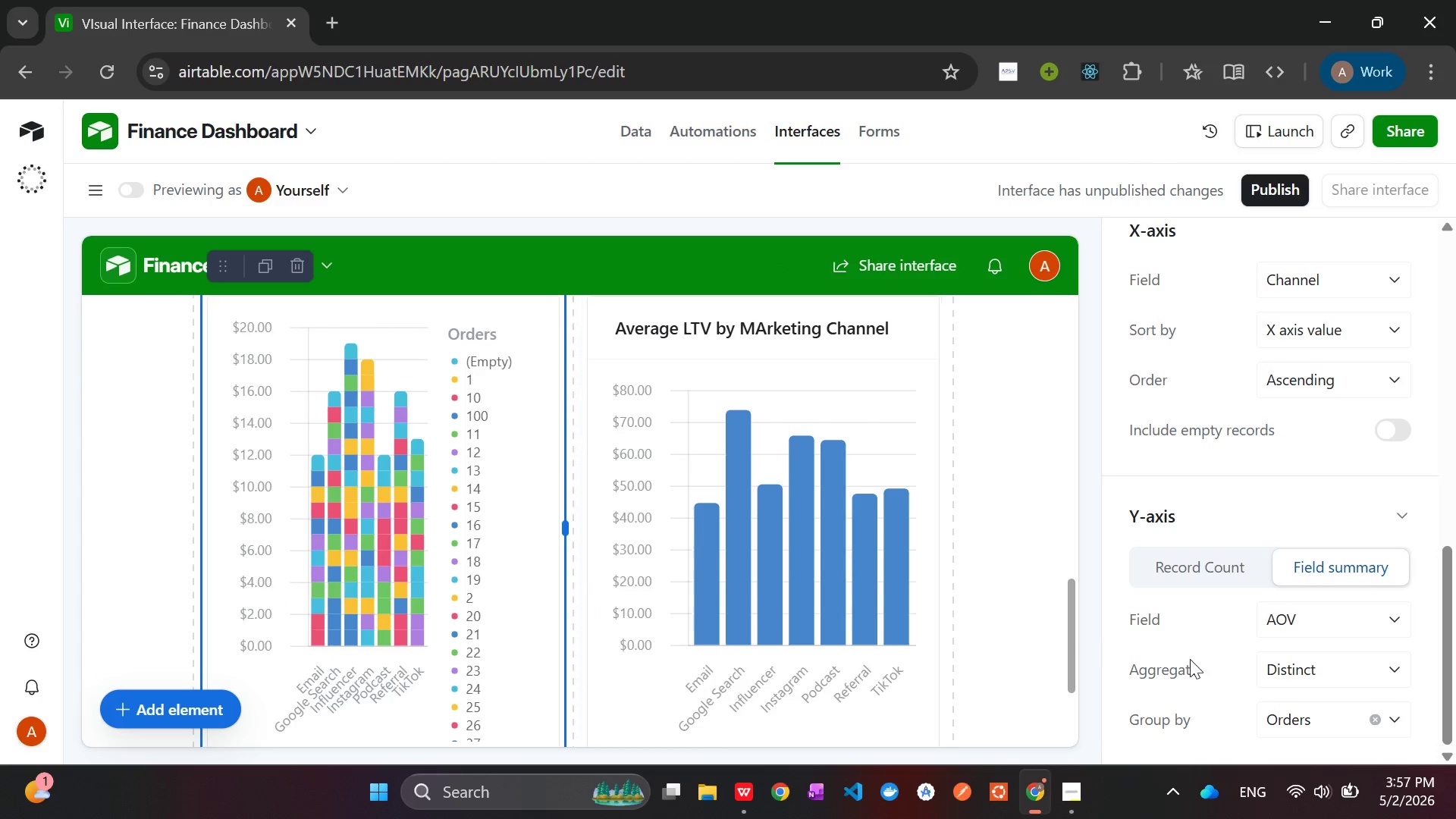 
wait(6.77)
 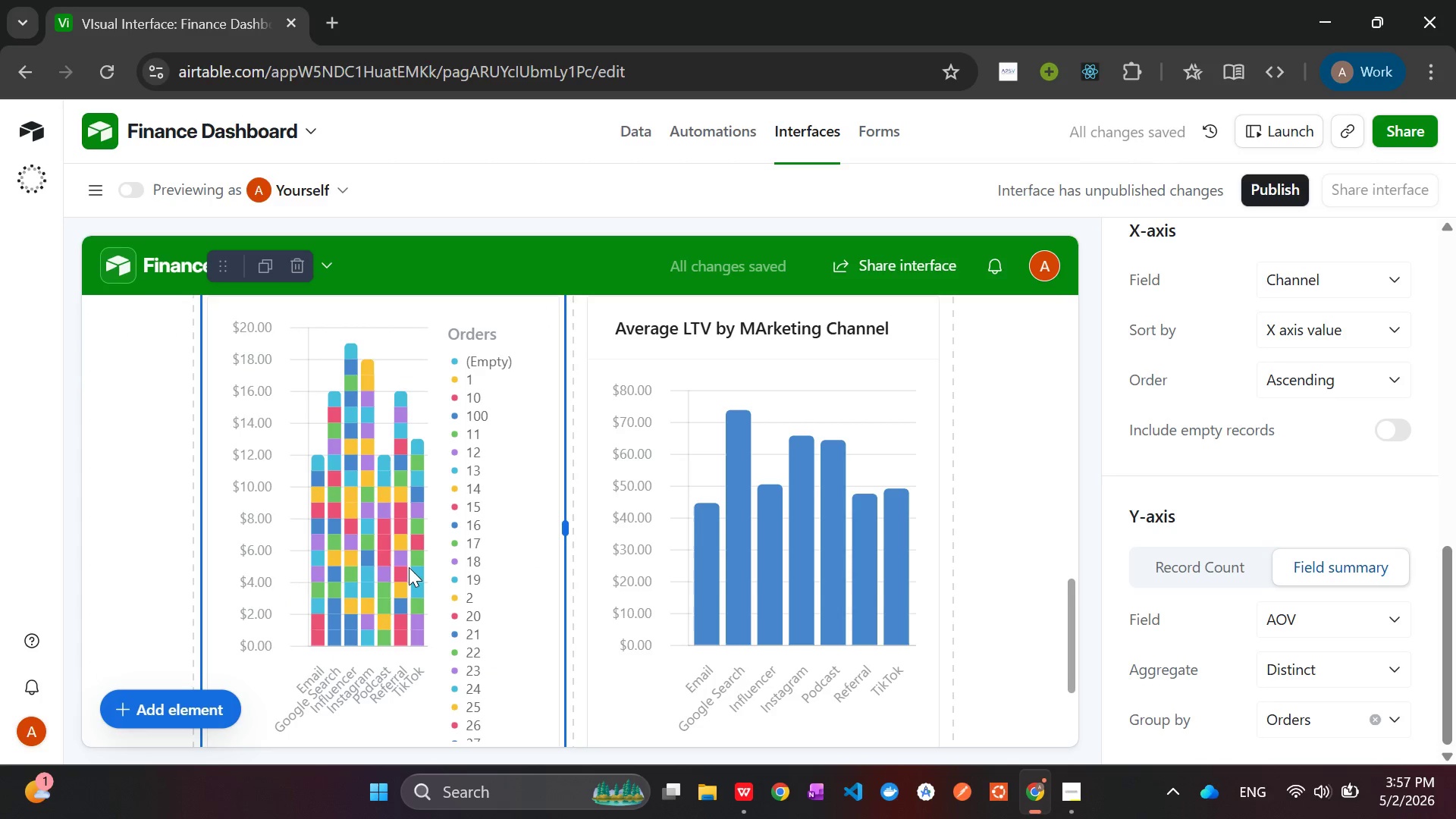 
left_click([1372, 716])
 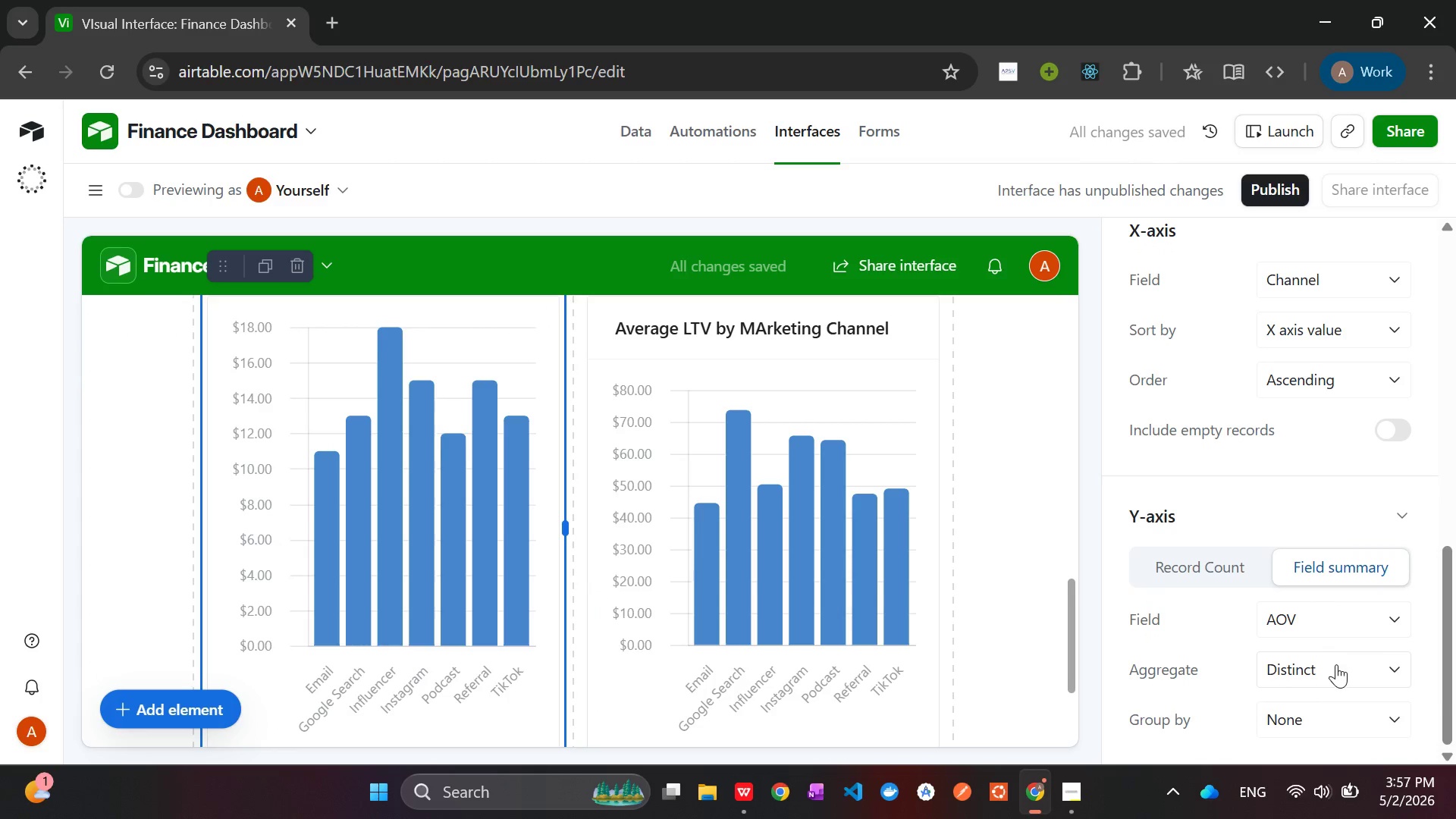 
left_click([1354, 623])
 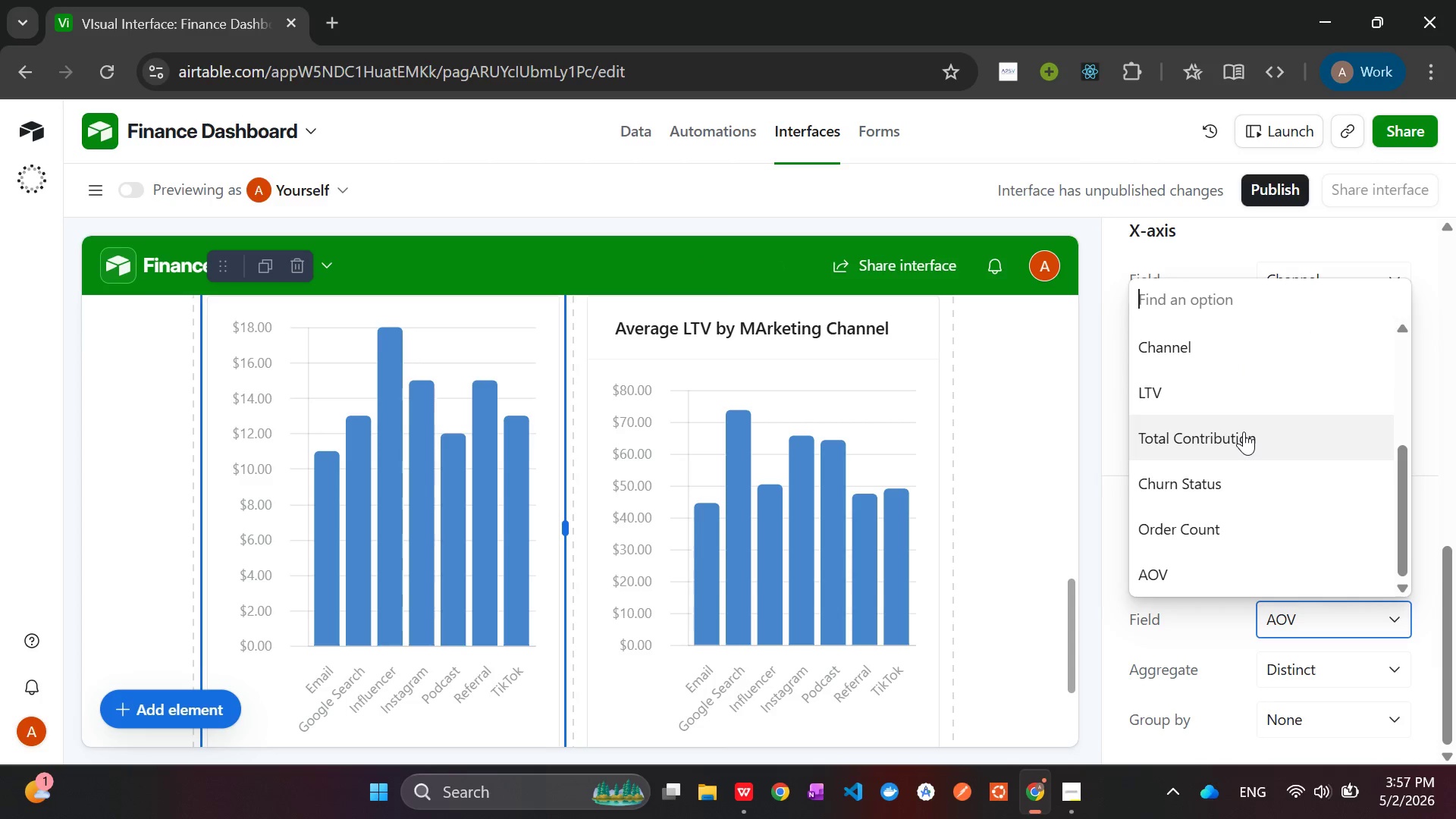 
left_click([1436, 406])
 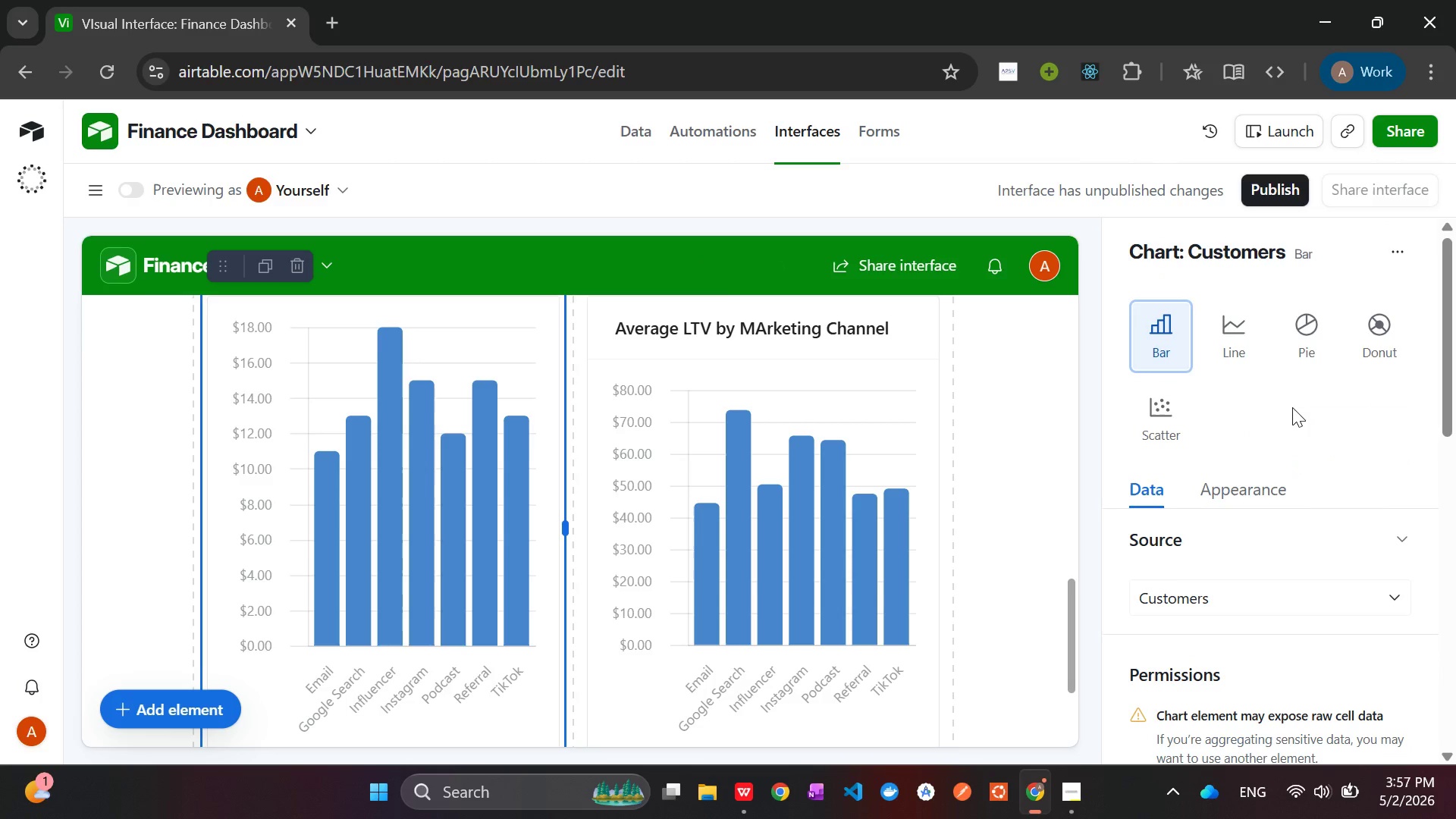 
mouse_move([1318, 560])
 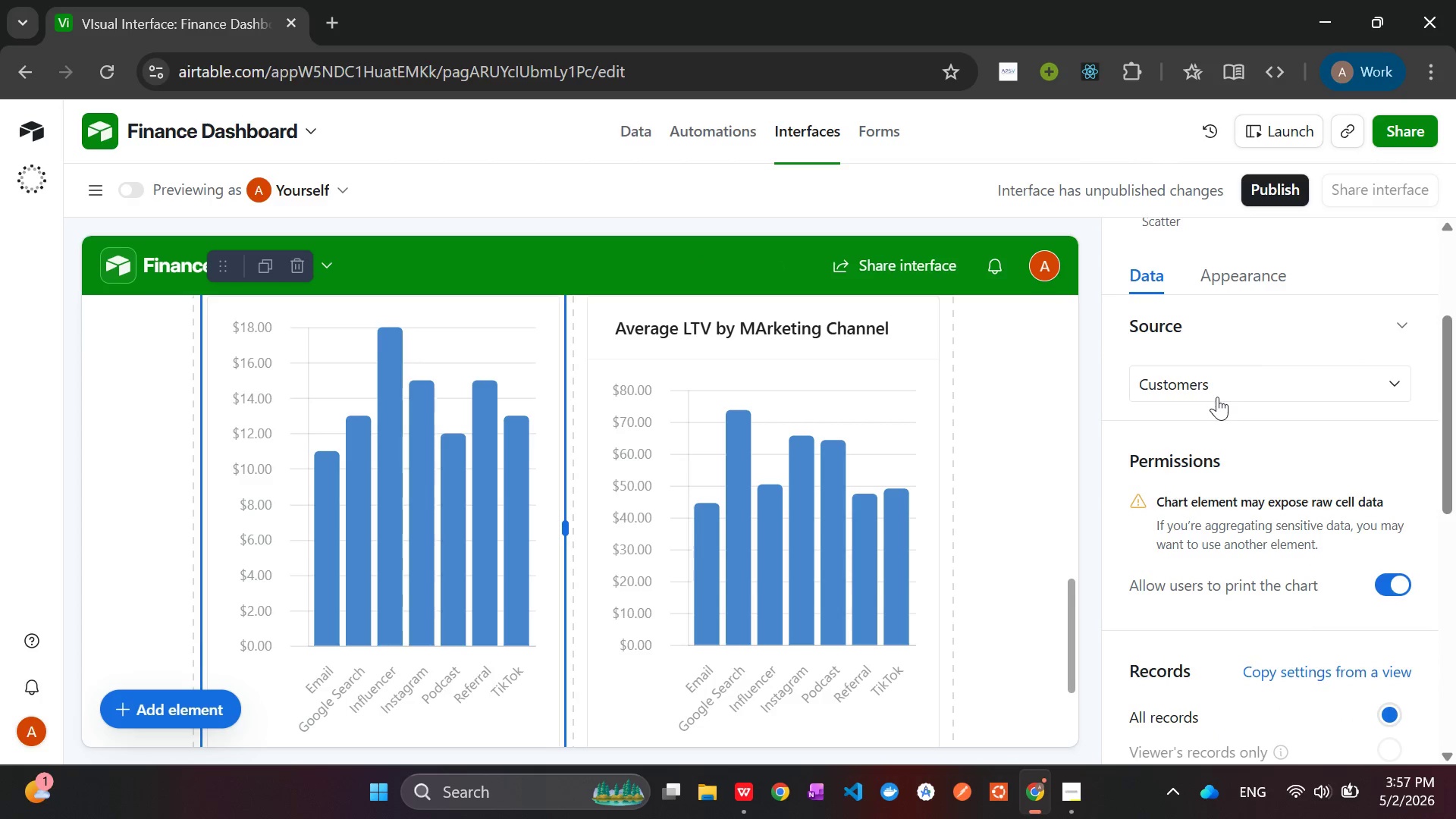 
mouse_move([1258, 446])
 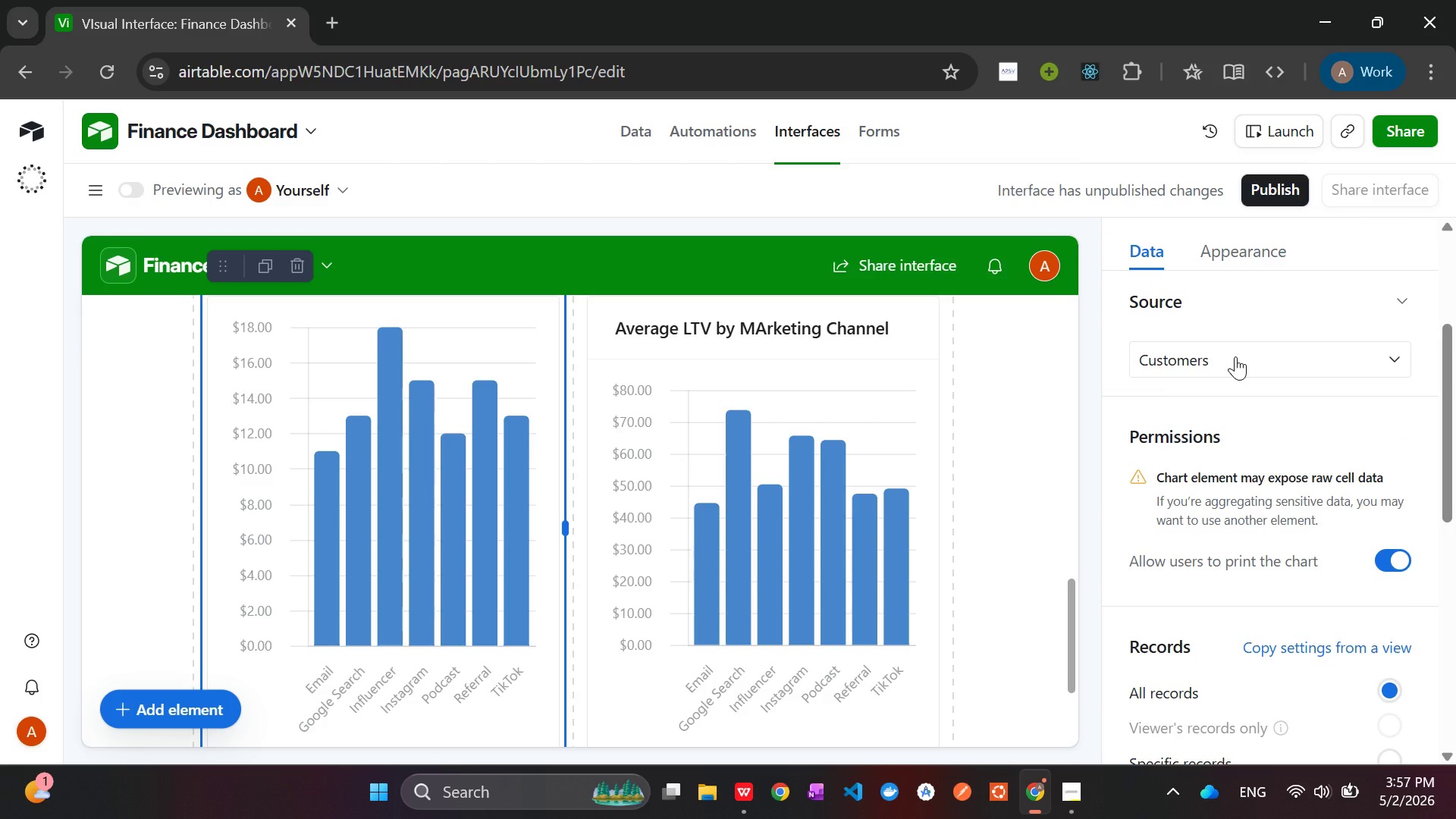 
left_click([1235, 356])
 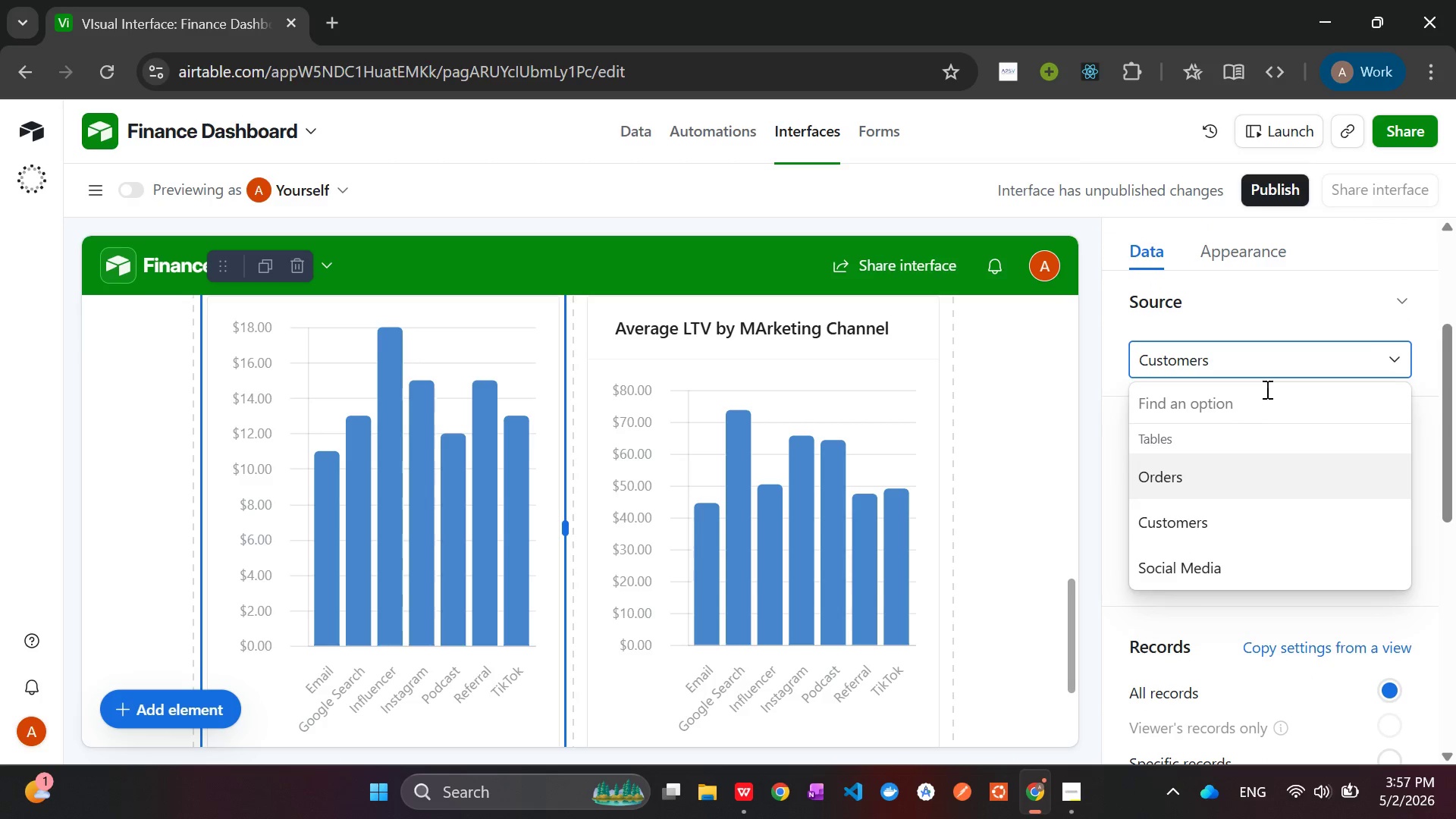 
left_click([1428, 427])
 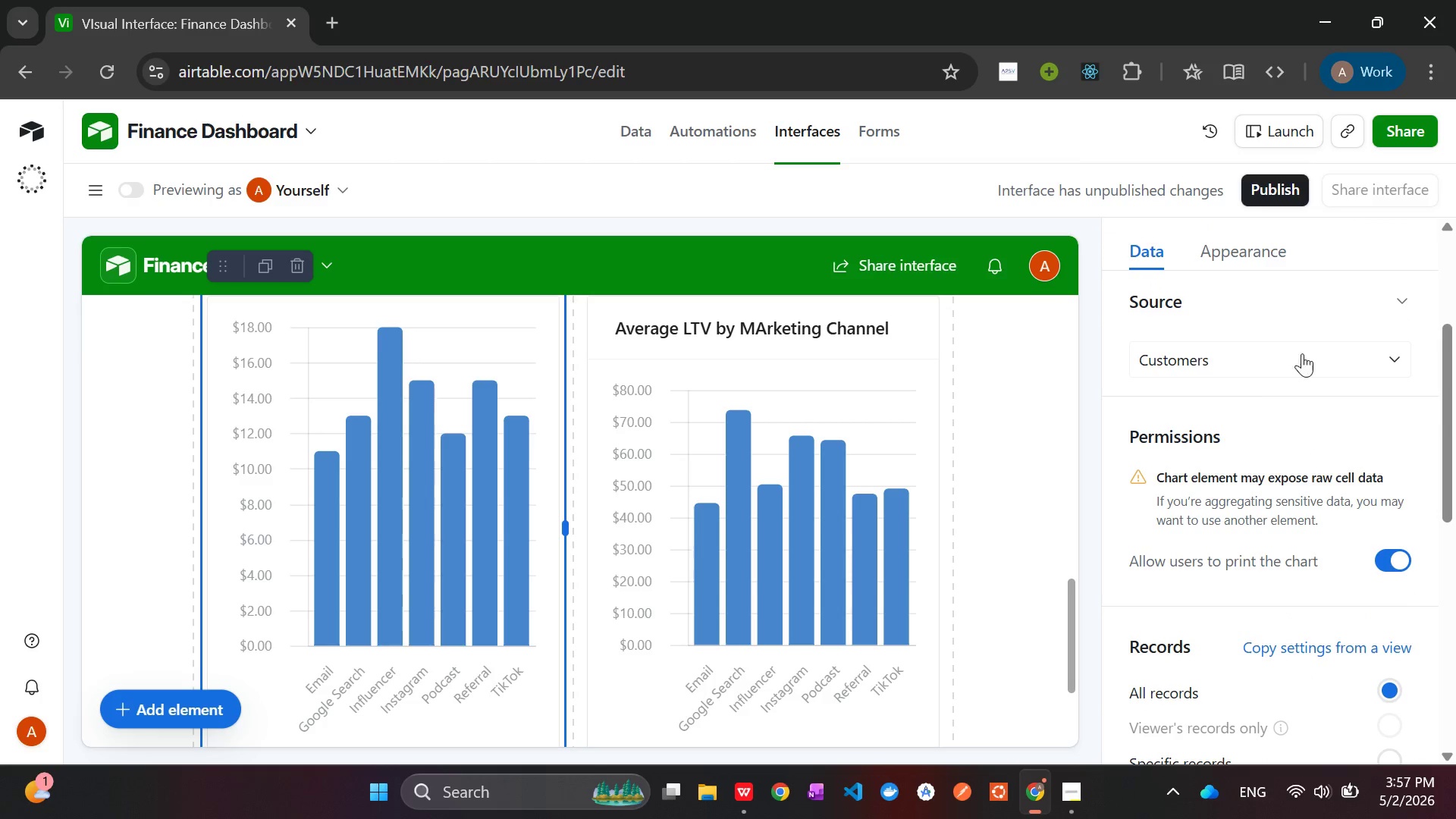 
left_click([1235, 254])
 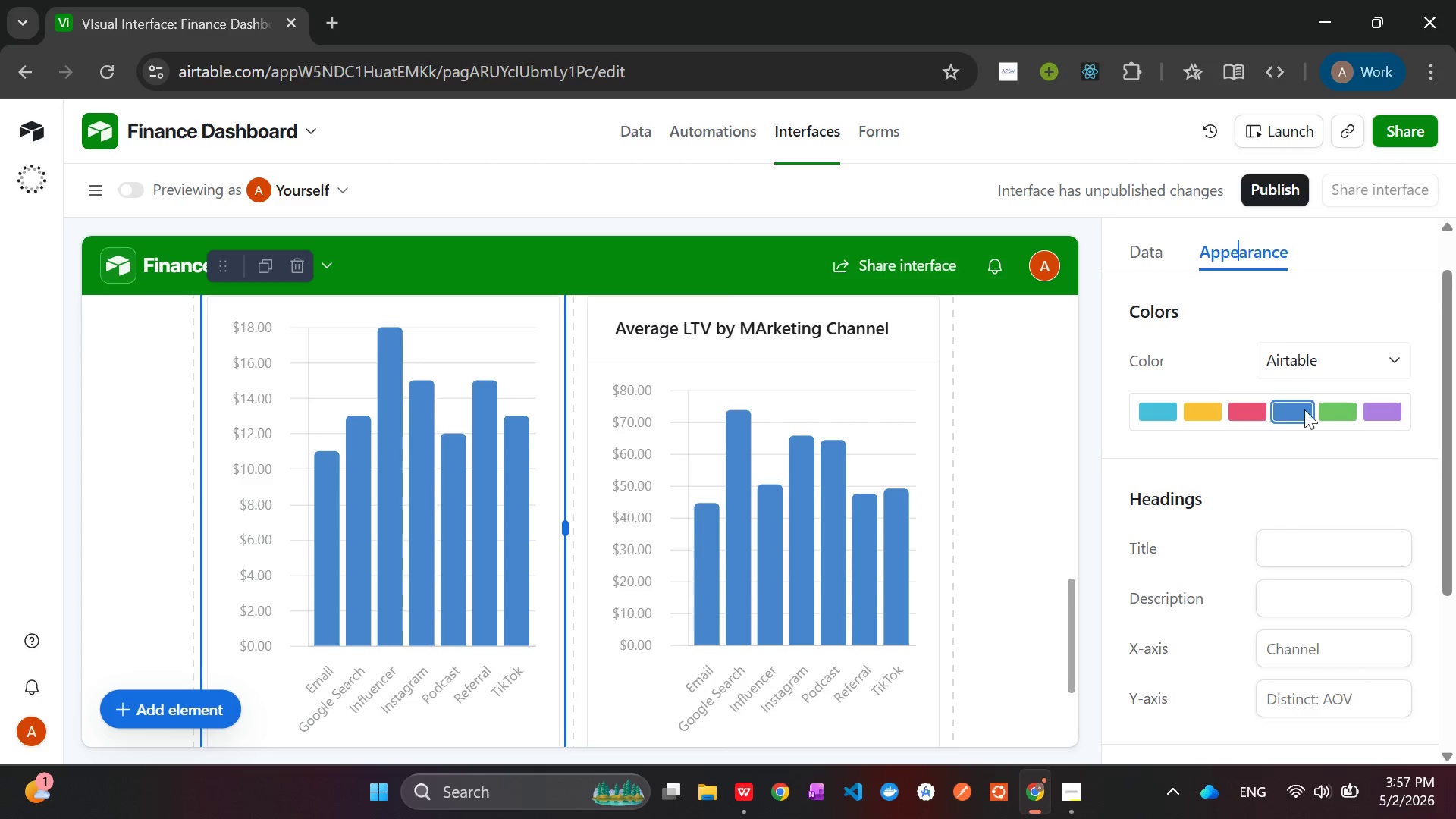 
left_click([1338, 403])
 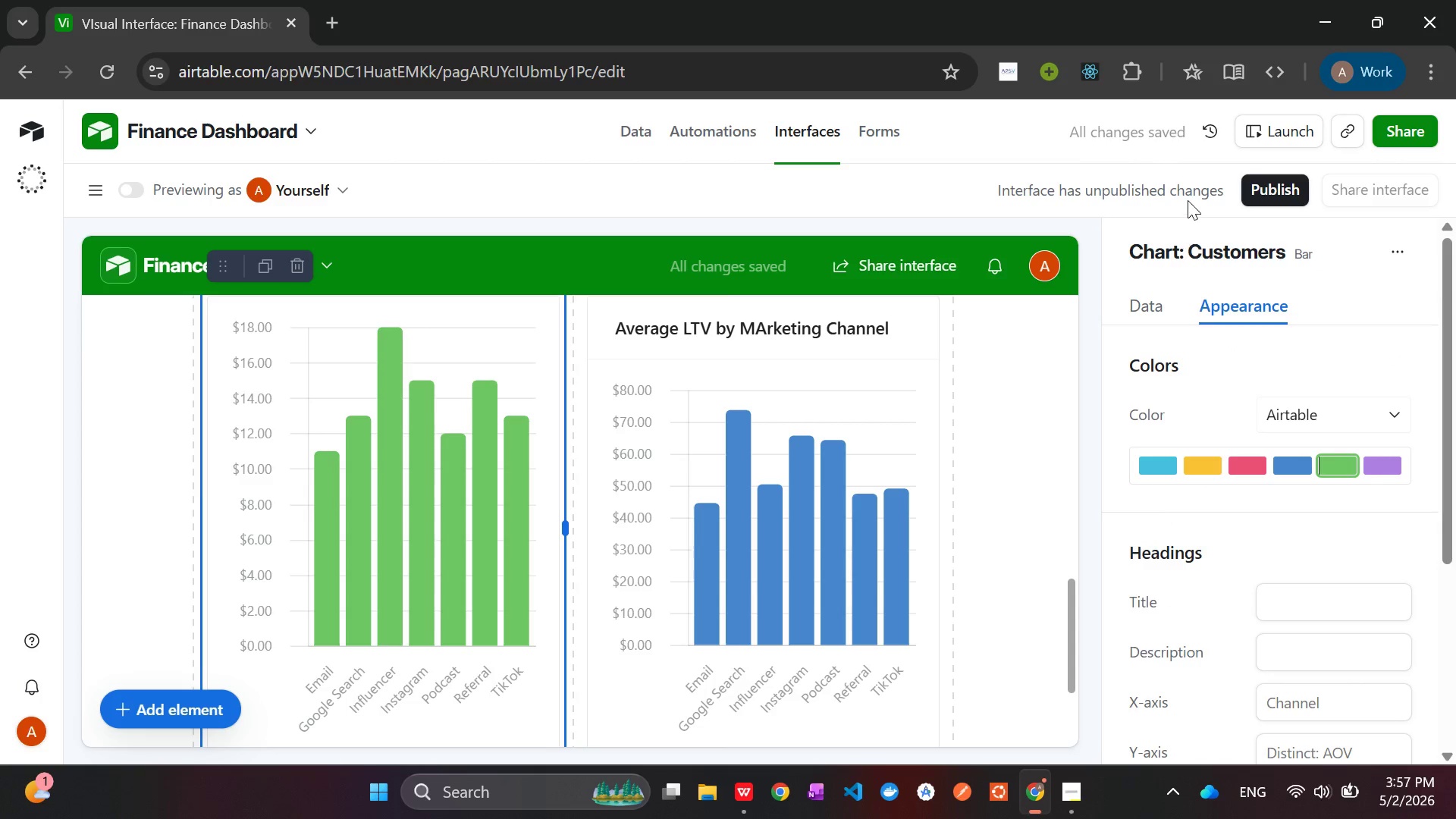 
double_click([1200, 259])
 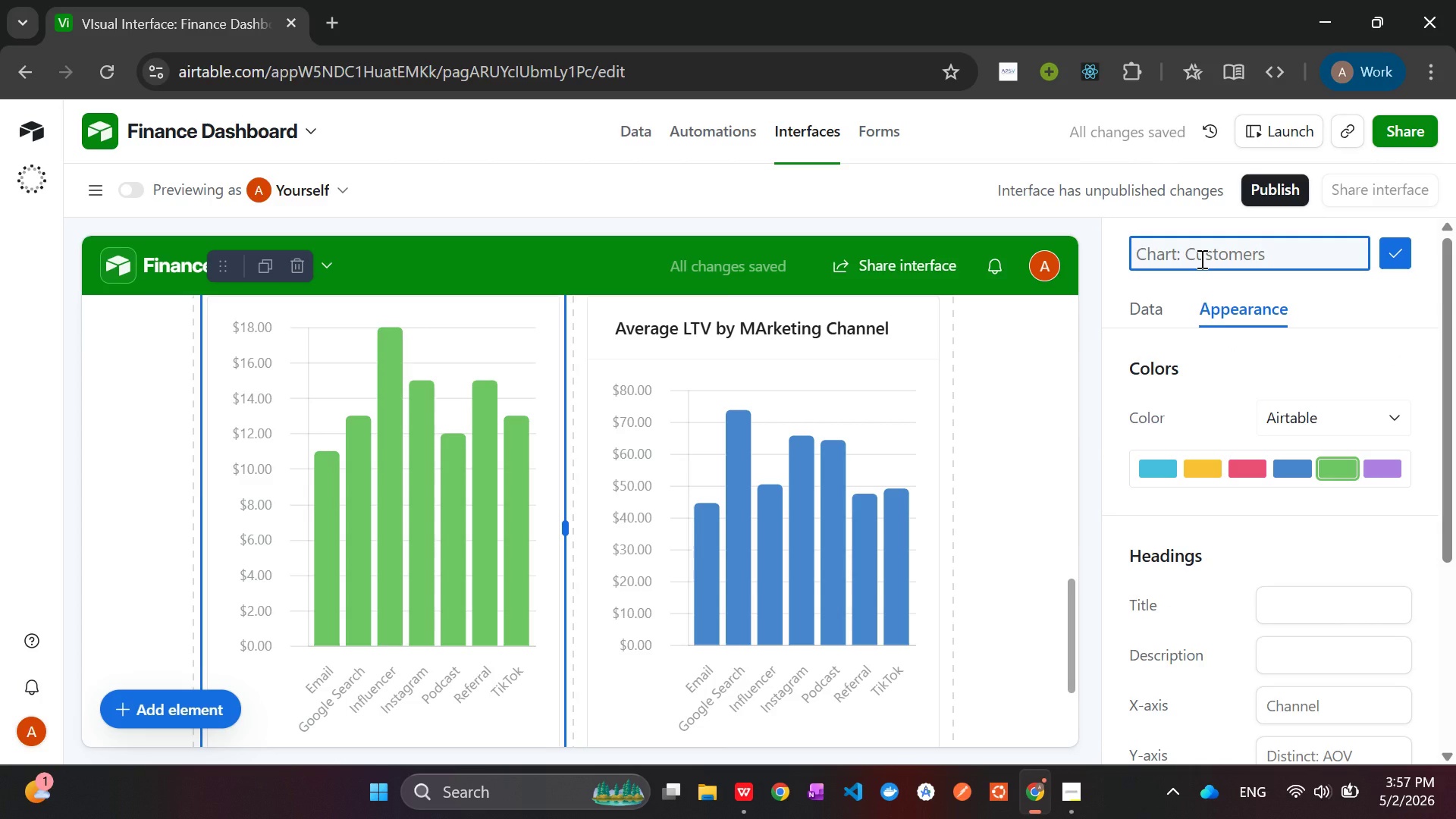 
type(Average A)
 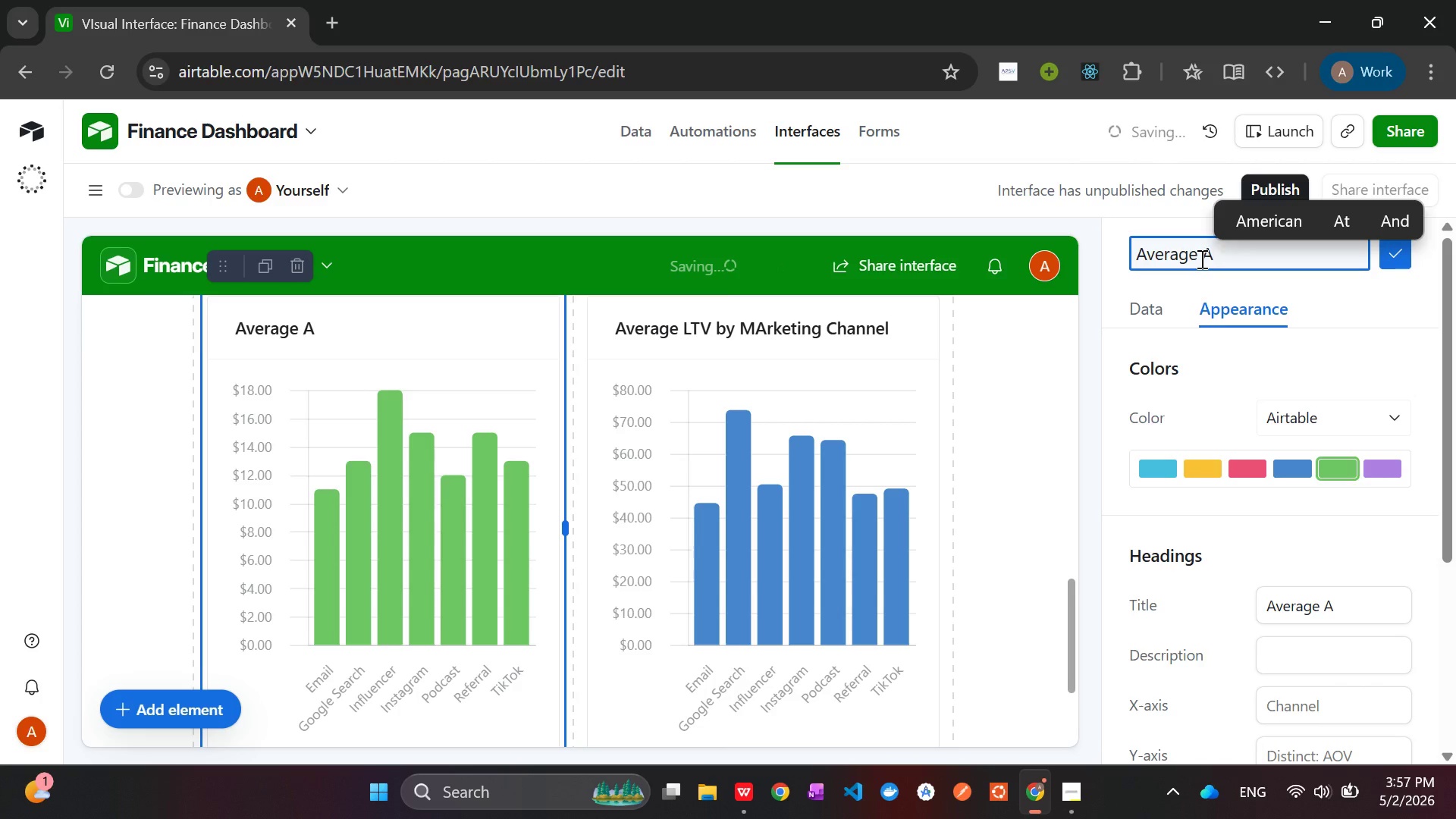 
wait(21.62)
 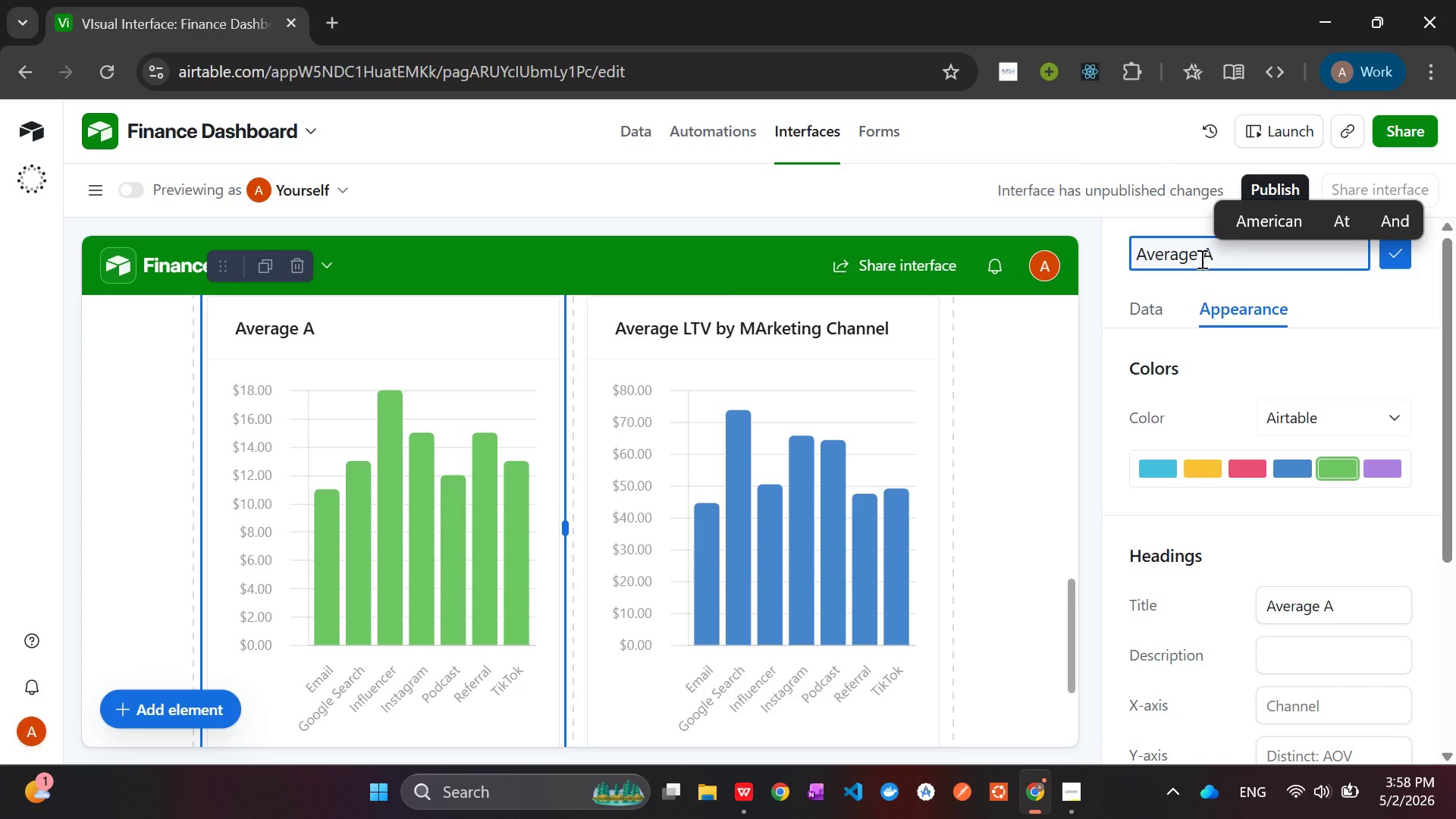 
type(OV by Channel)
 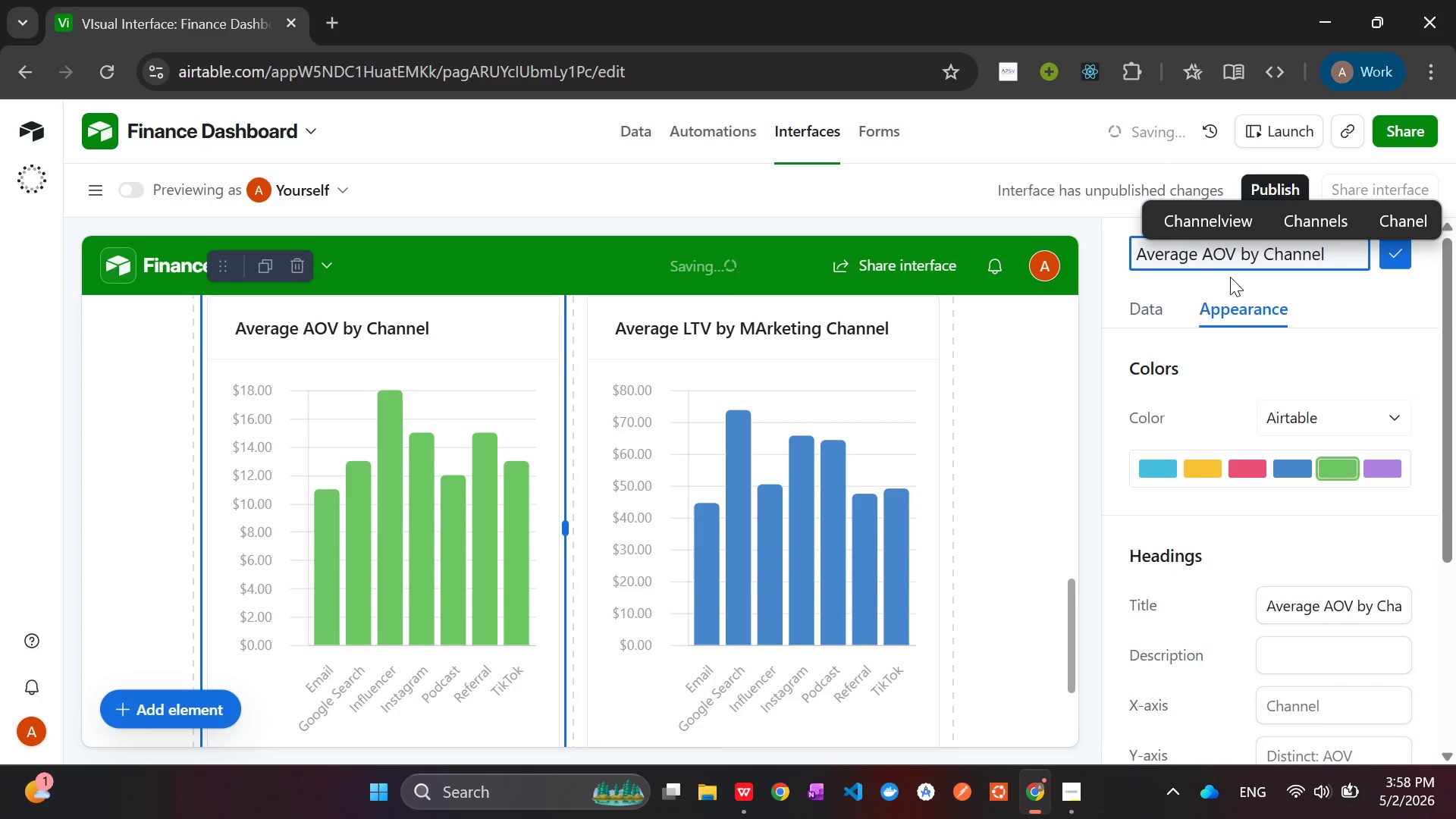 
key(ArrowLeft)
 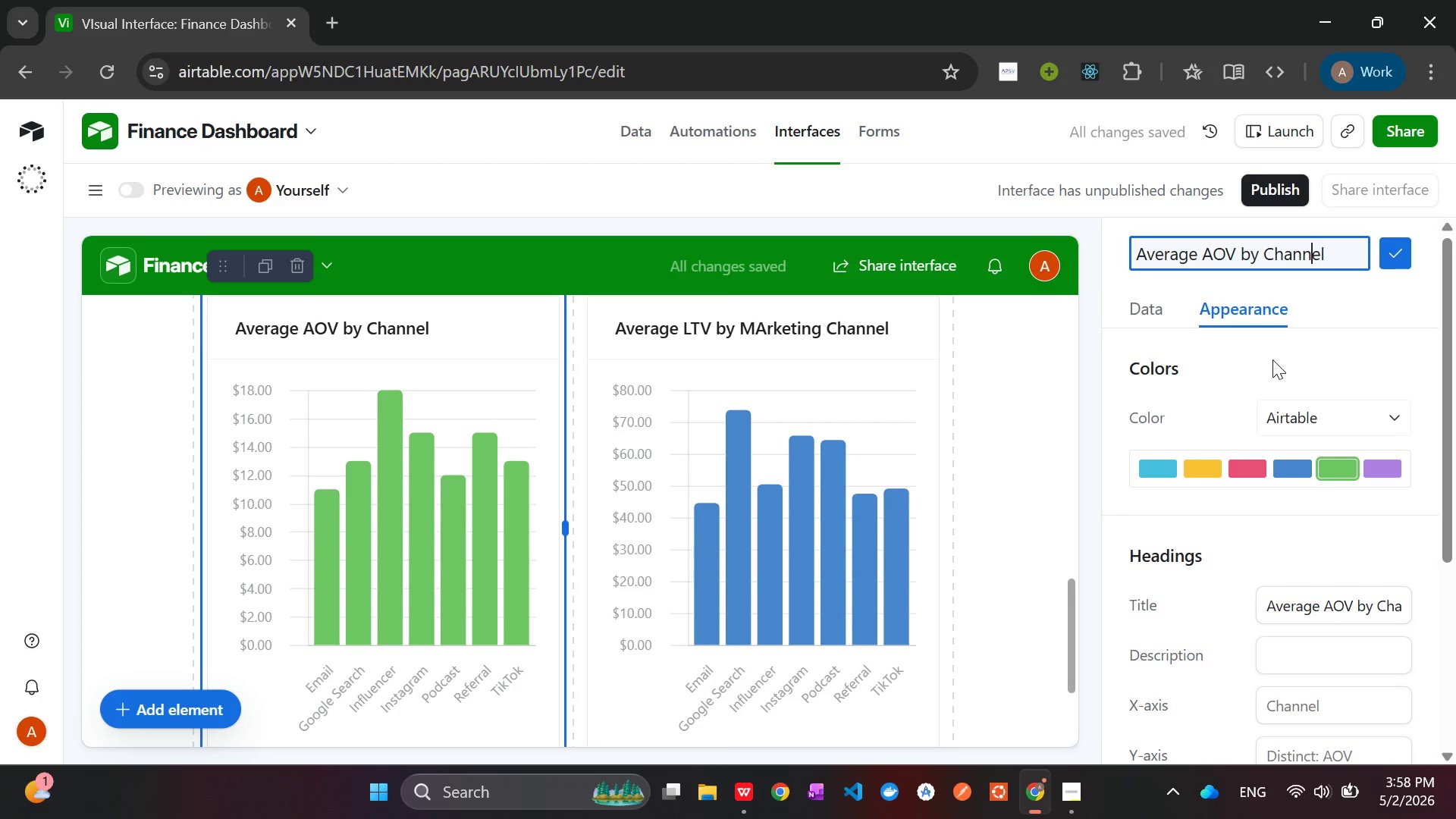 
key(ArrowLeft)
 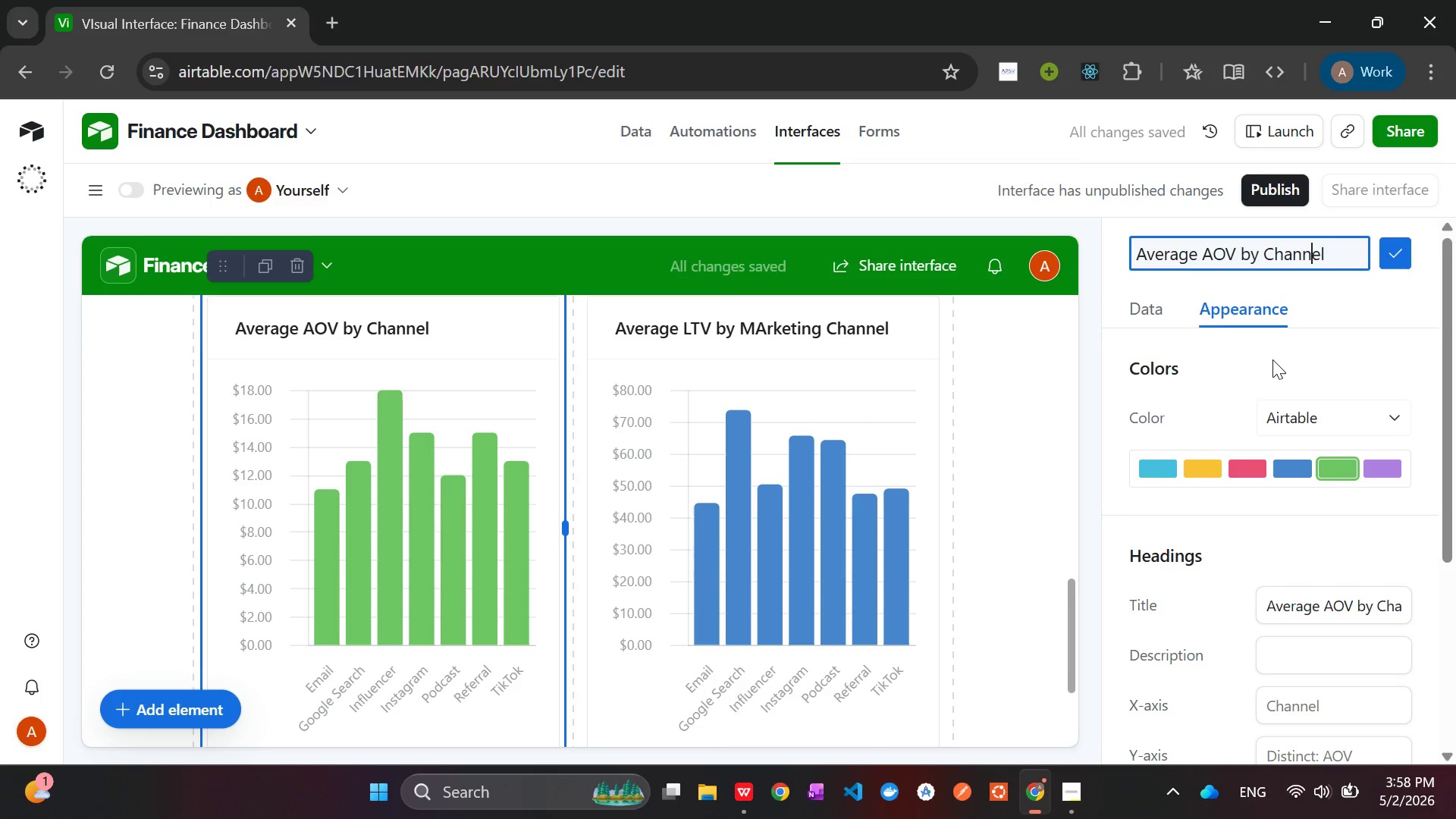 
key(ArrowLeft)
 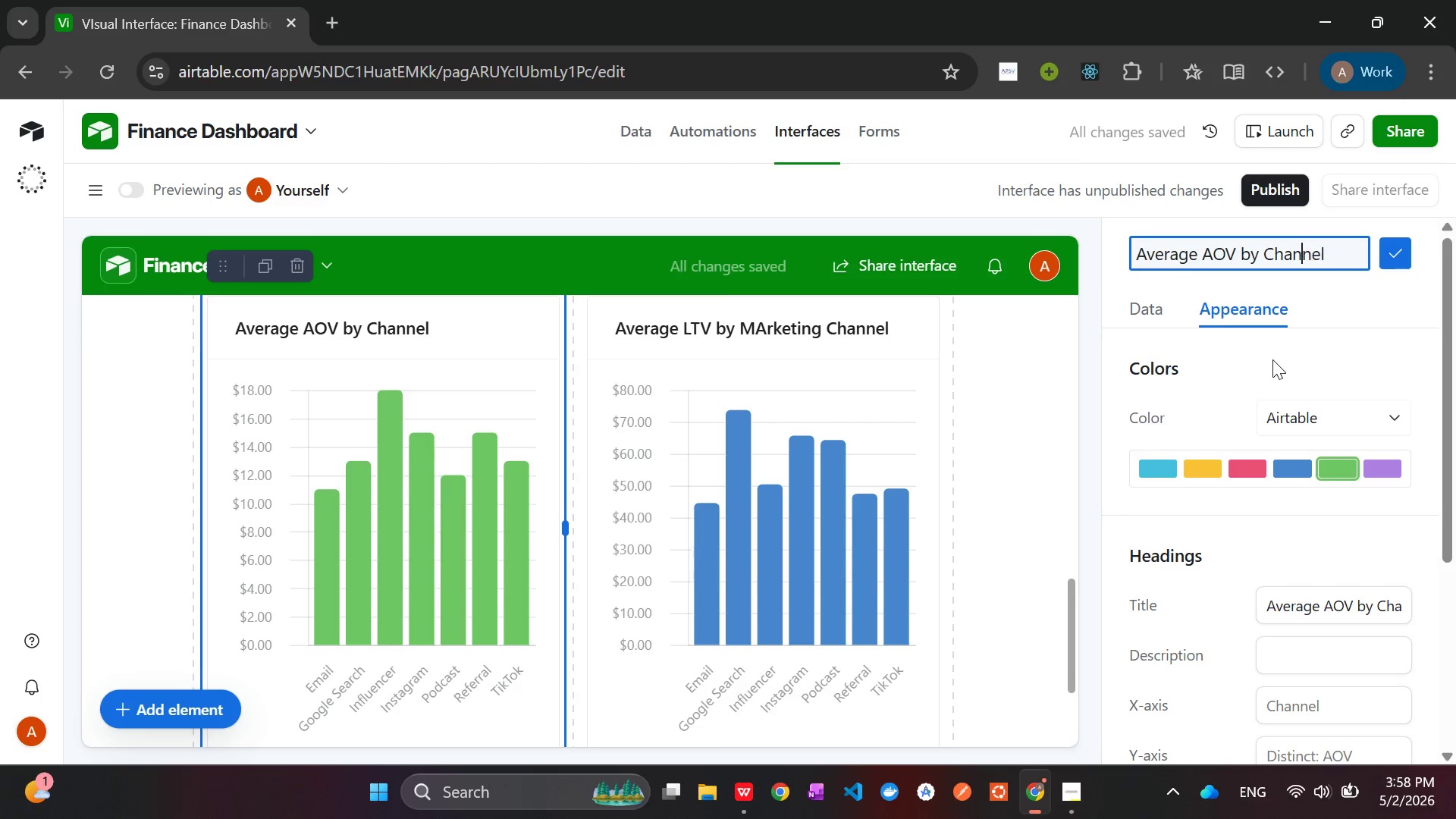 
key(ArrowLeft)
 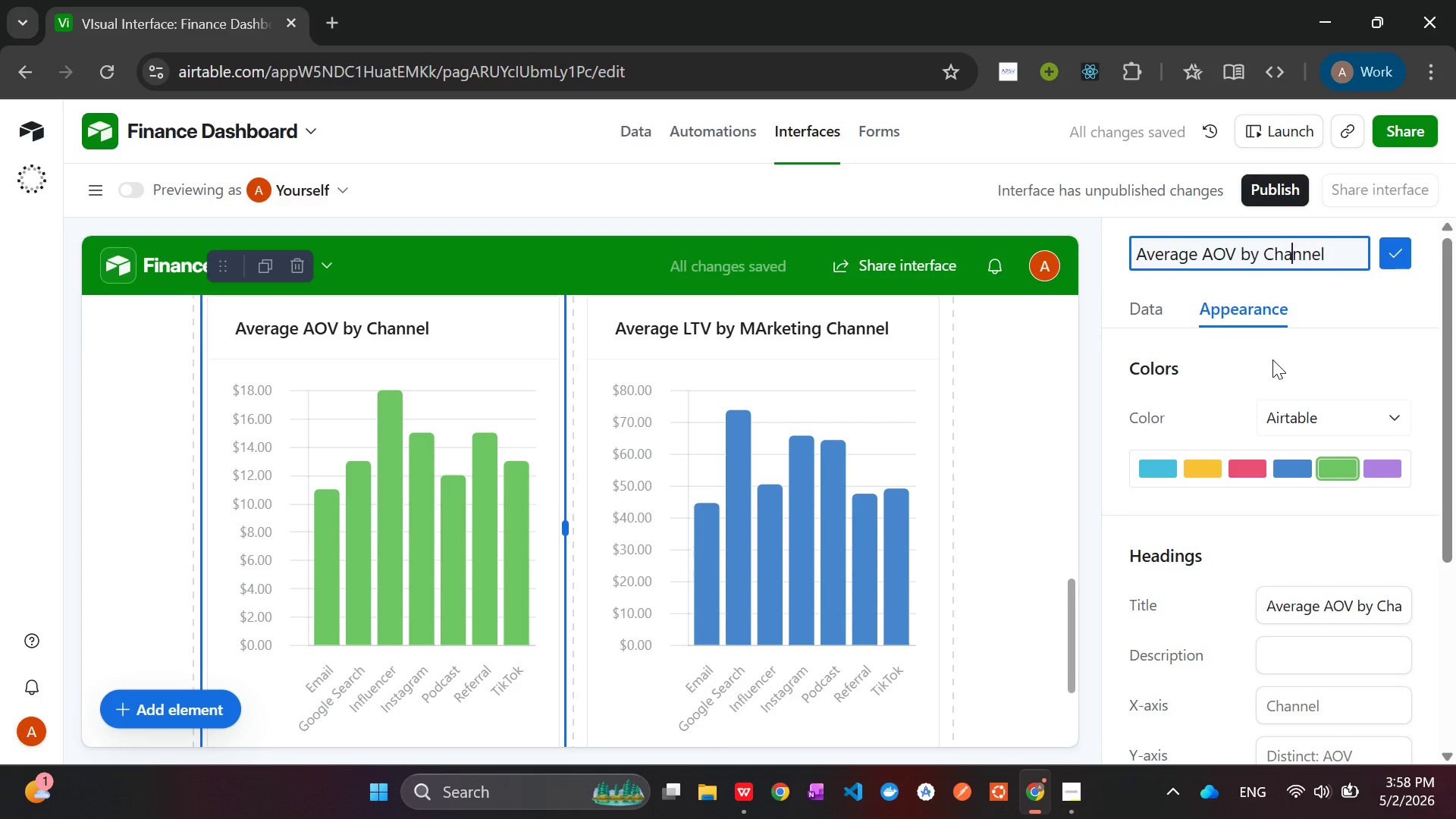 
key(ArrowLeft)
 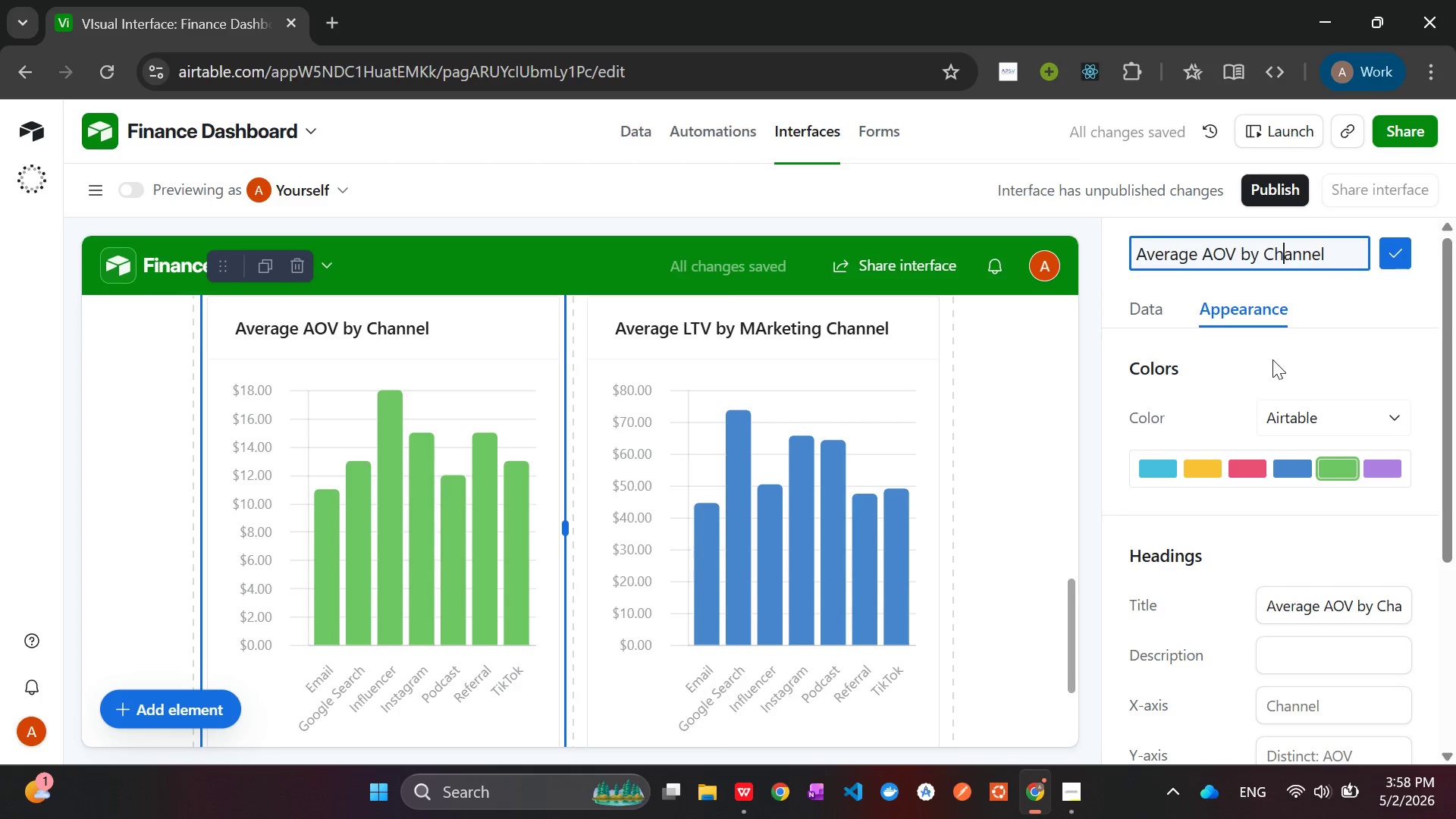 
key(ArrowLeft)
 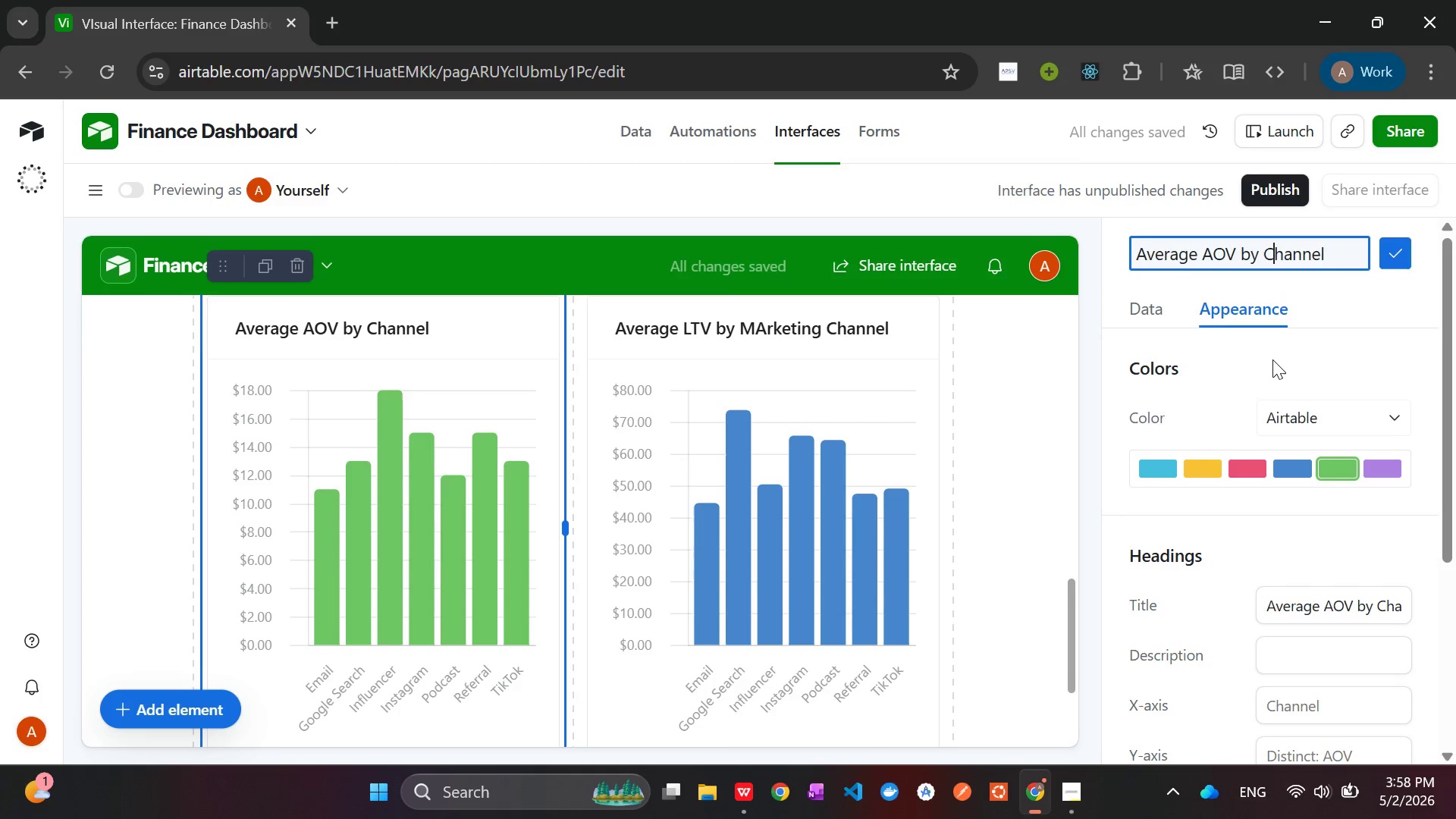 
key(ArrowLeft)